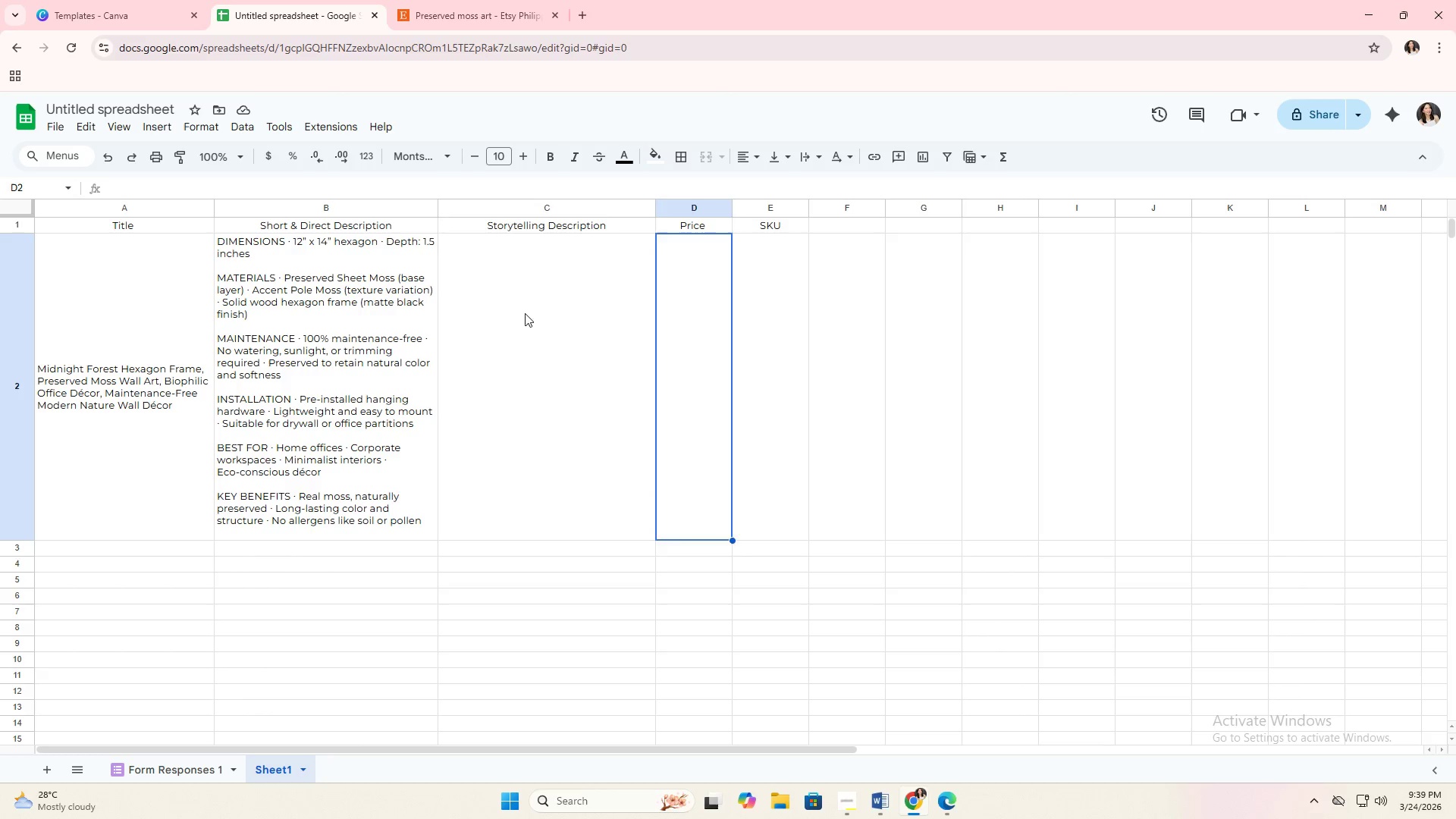 
triple_click([522, 313])
 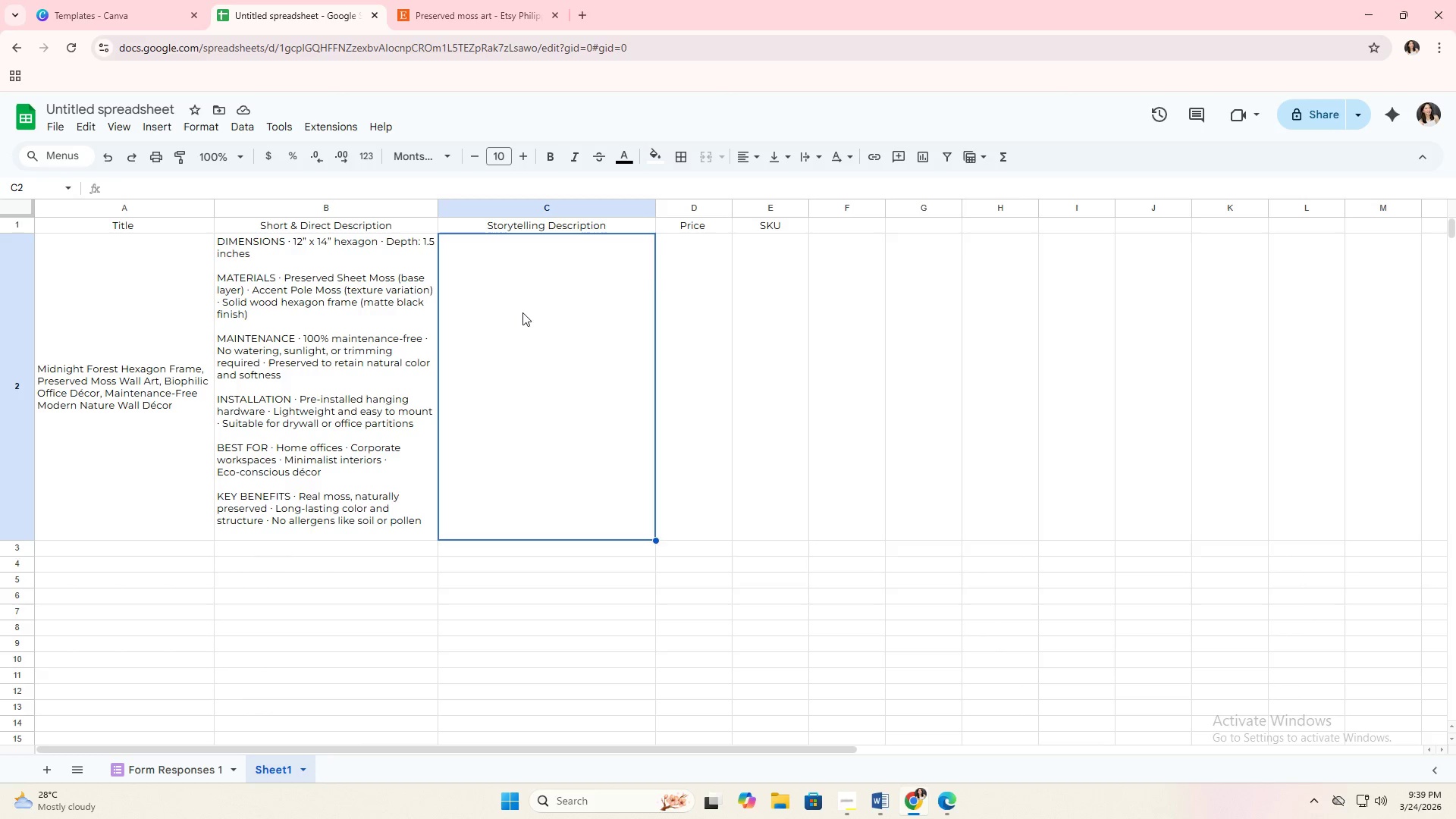 
triple_click([522, 312])
 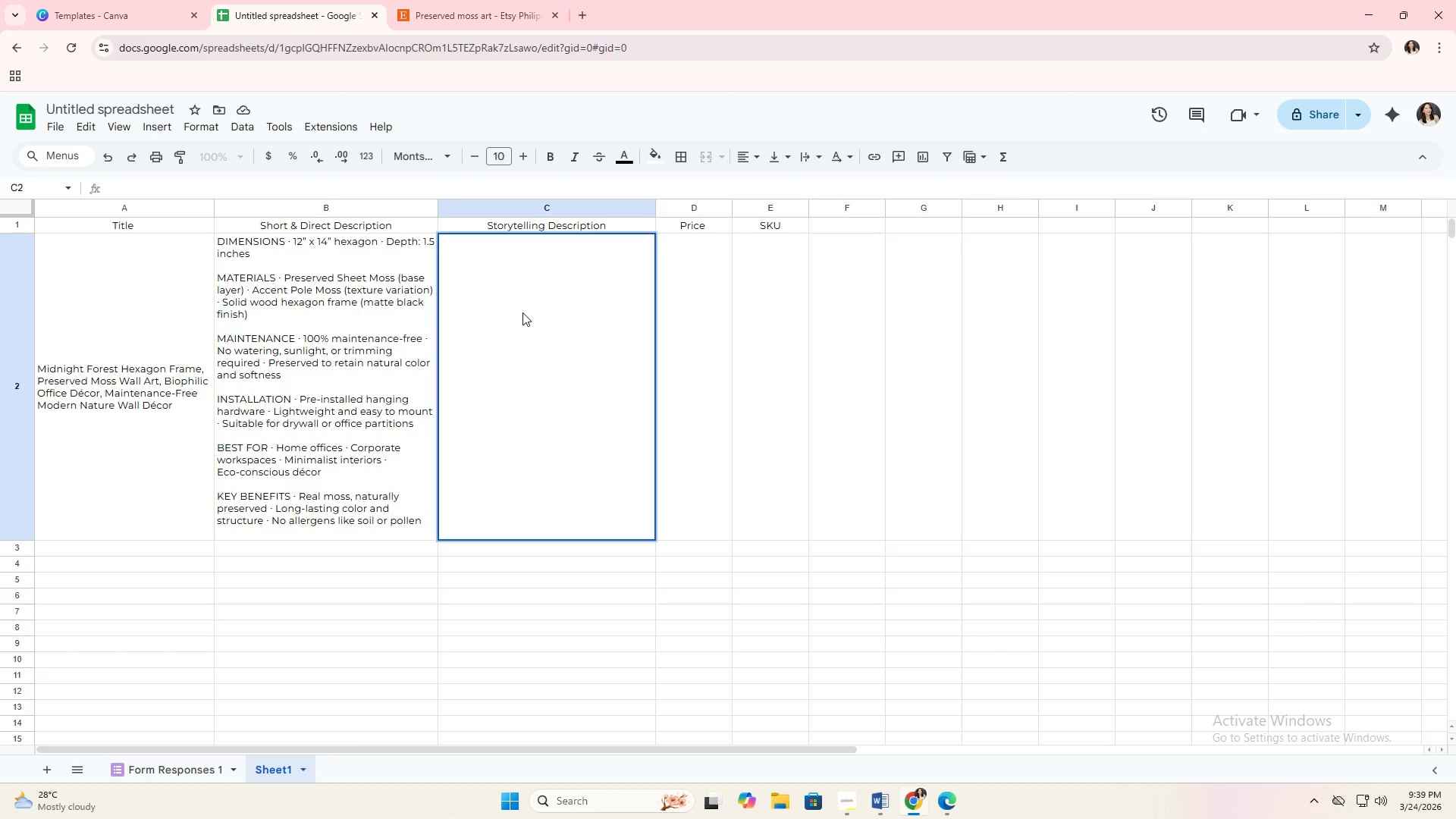 
right_click([522, 312])
 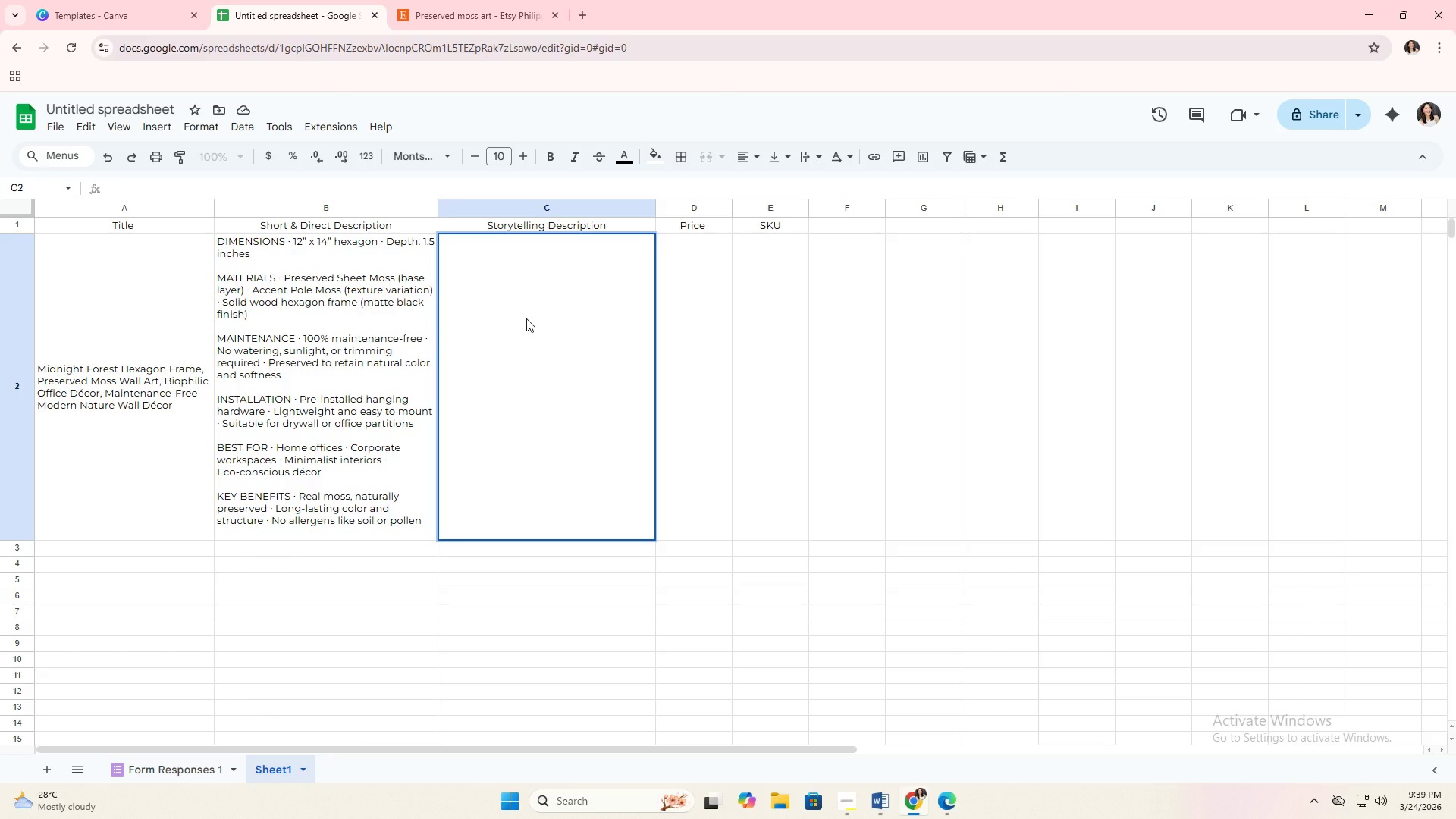 
double_click([526, 318])
 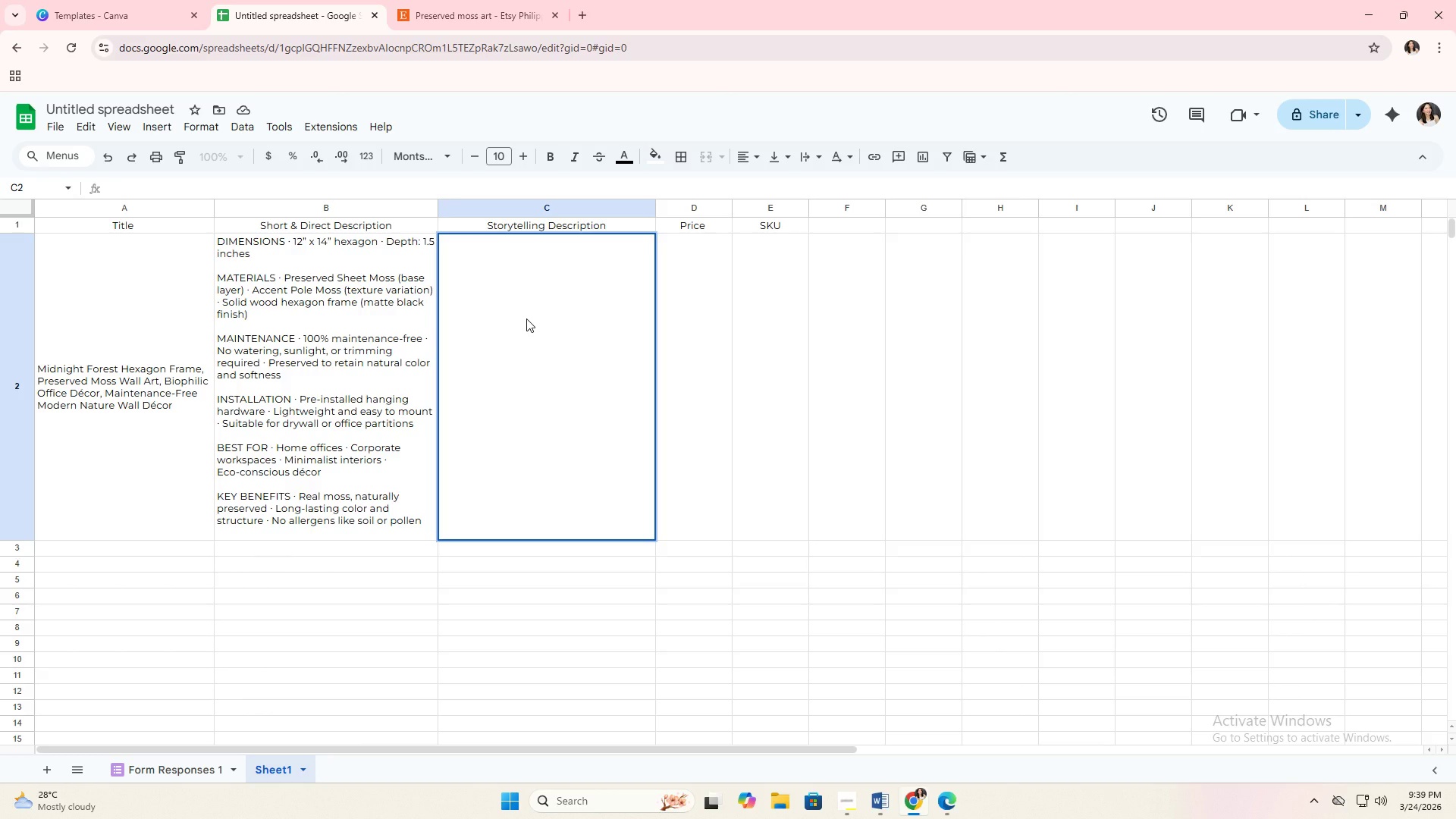 
left_click([526, 318])
 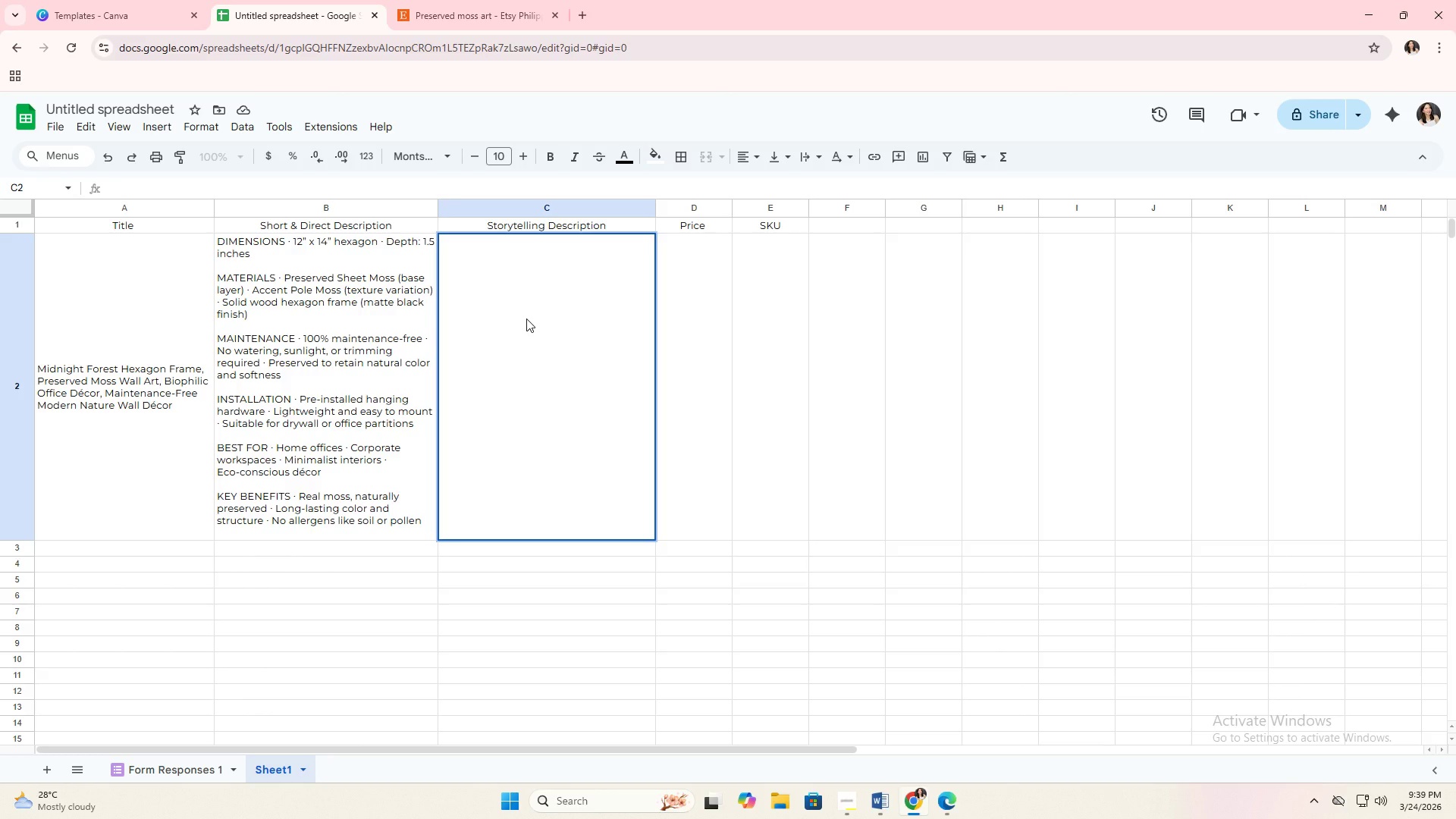 
key(Alt+AltLeft)
 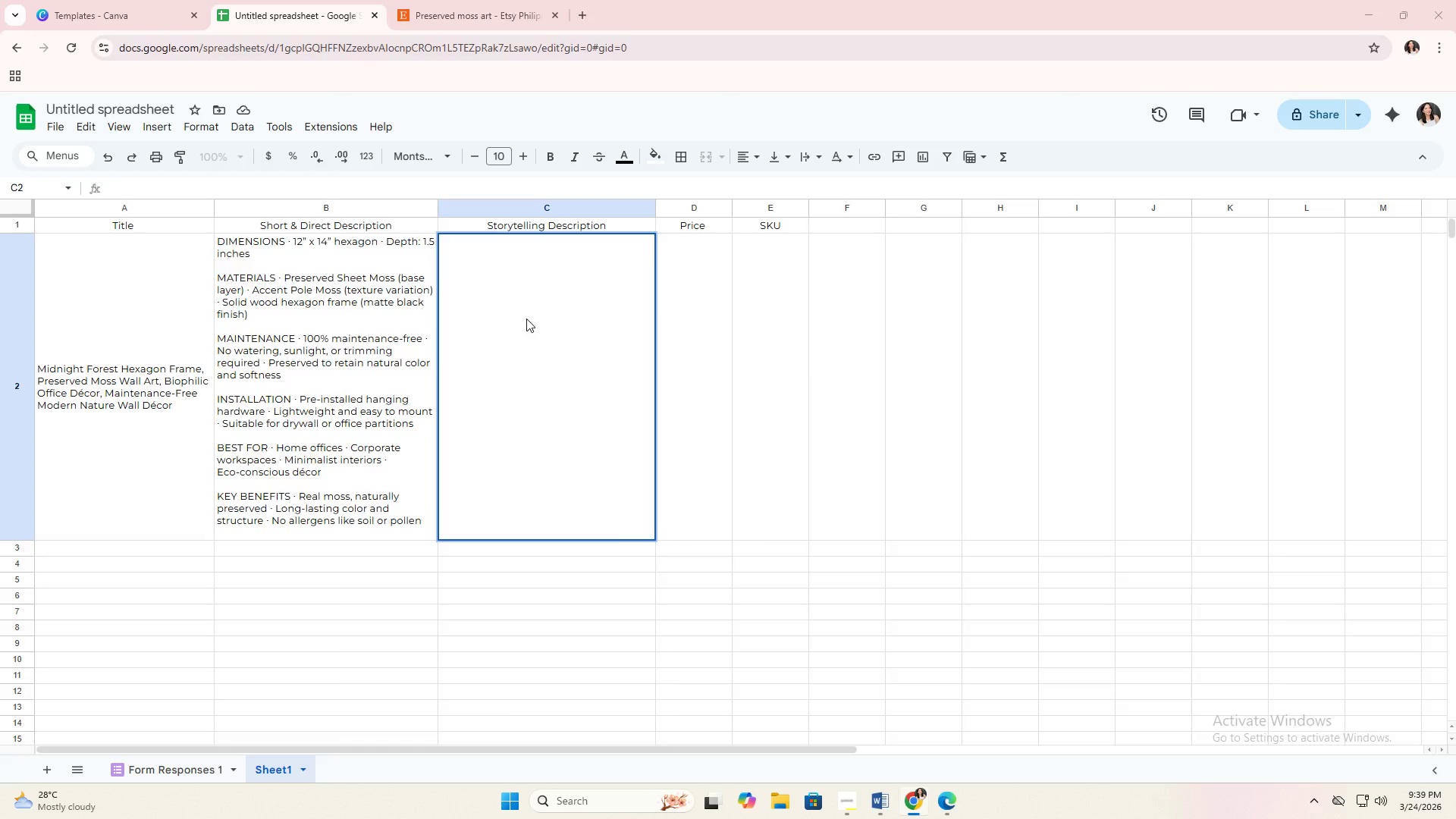 
key(Alt+Tab)
 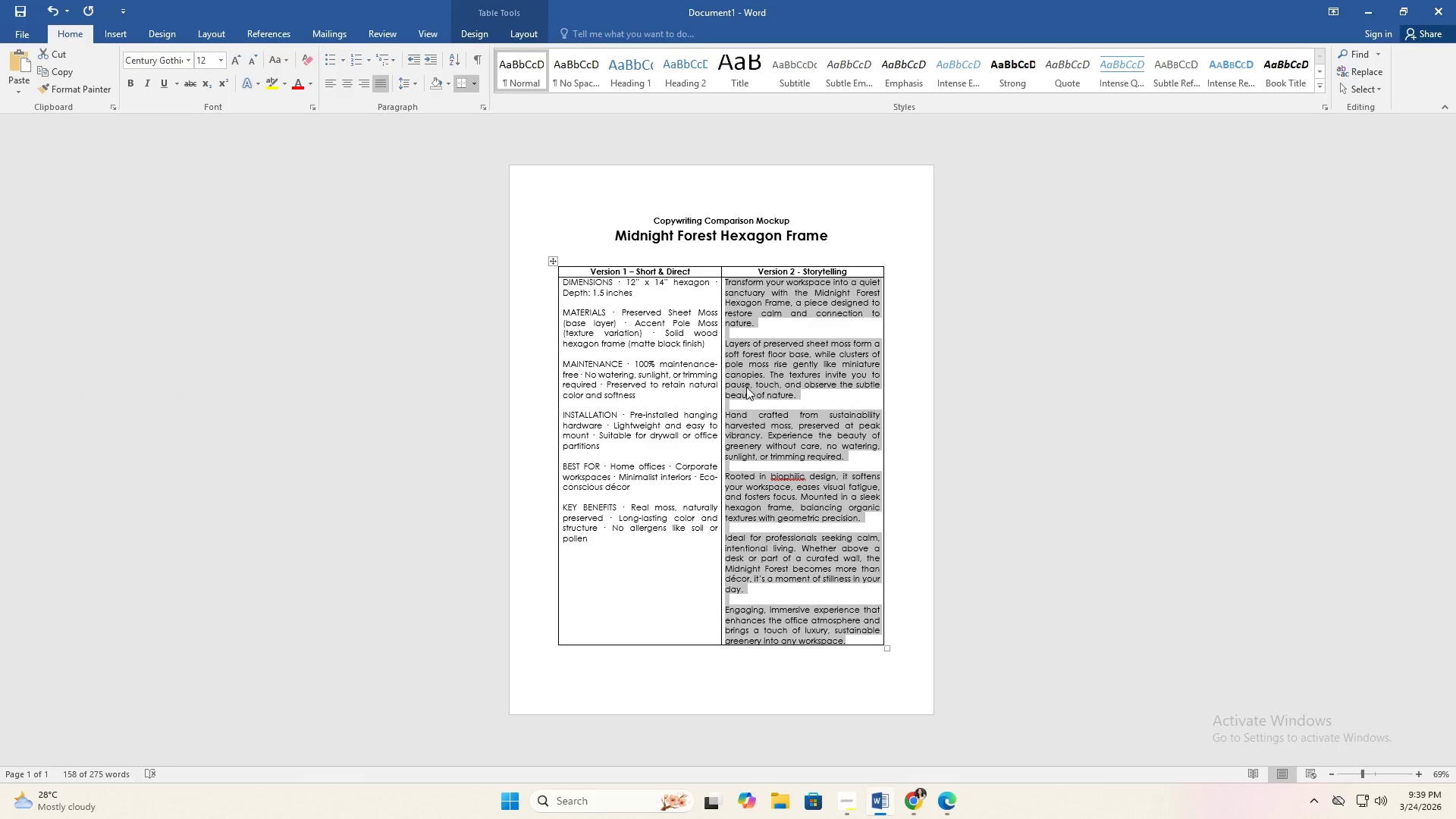 
key(Control+C)
 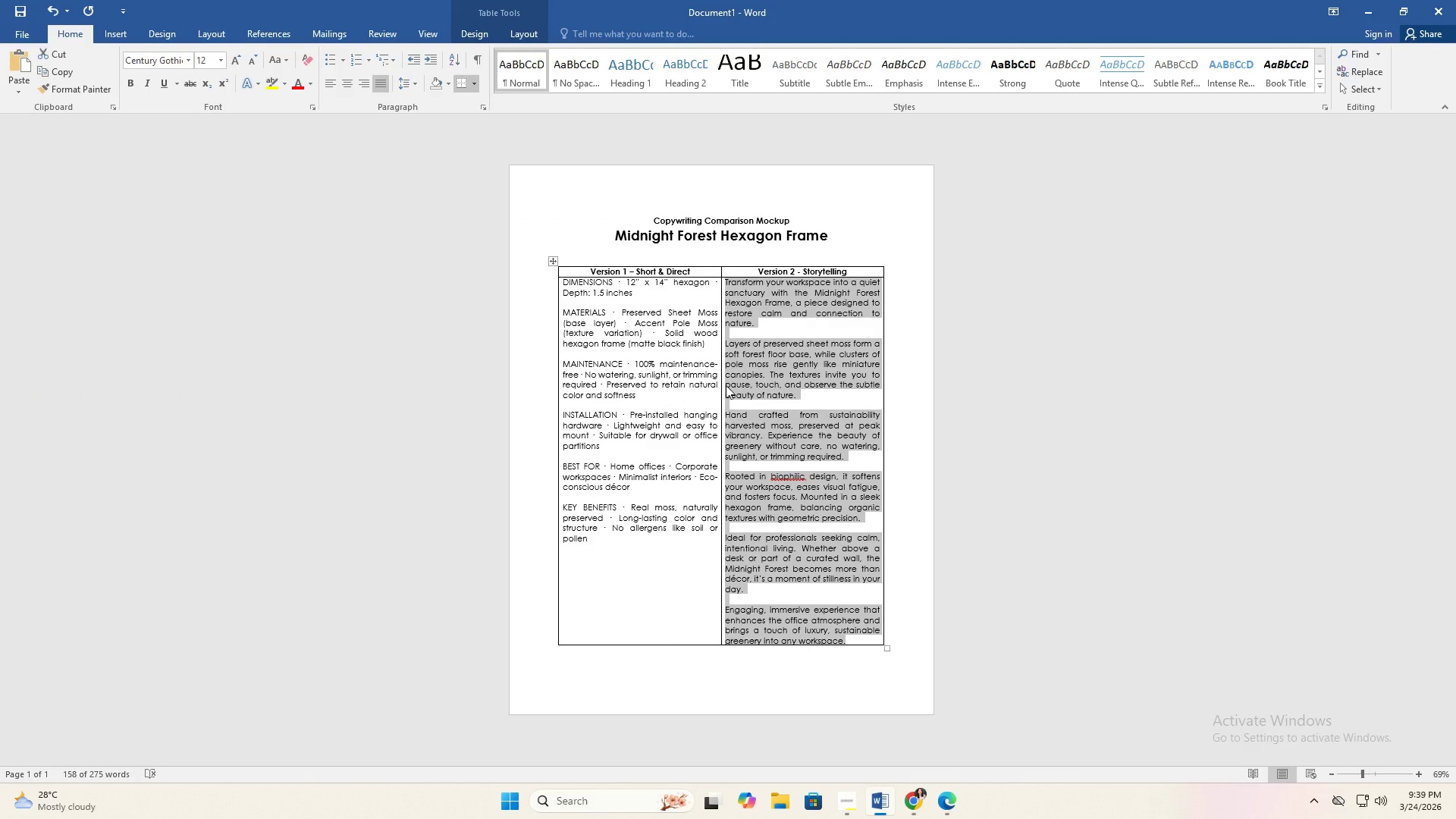 
key(Alt+AltLeft)
 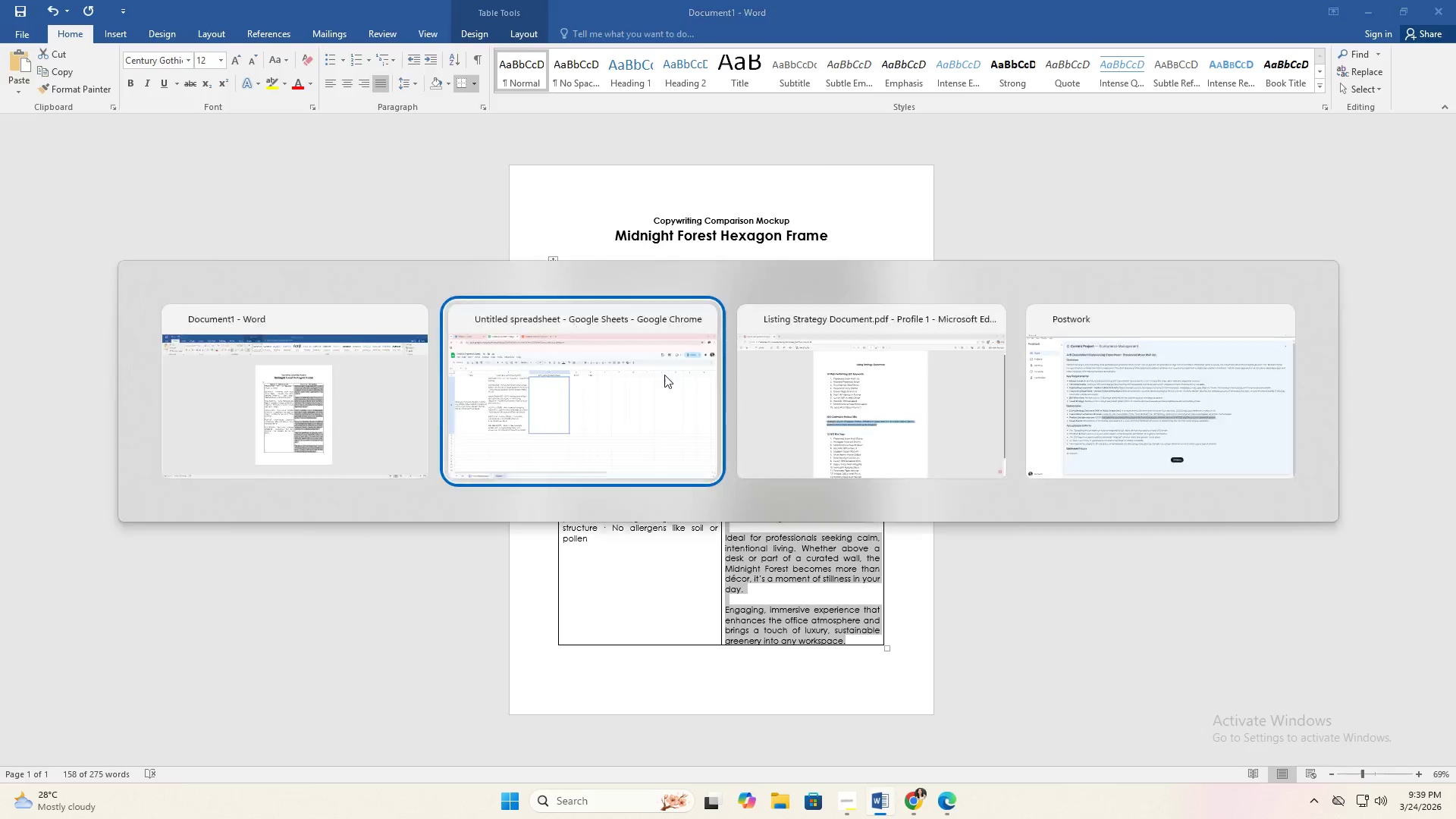 
key(Alt+Tab)
 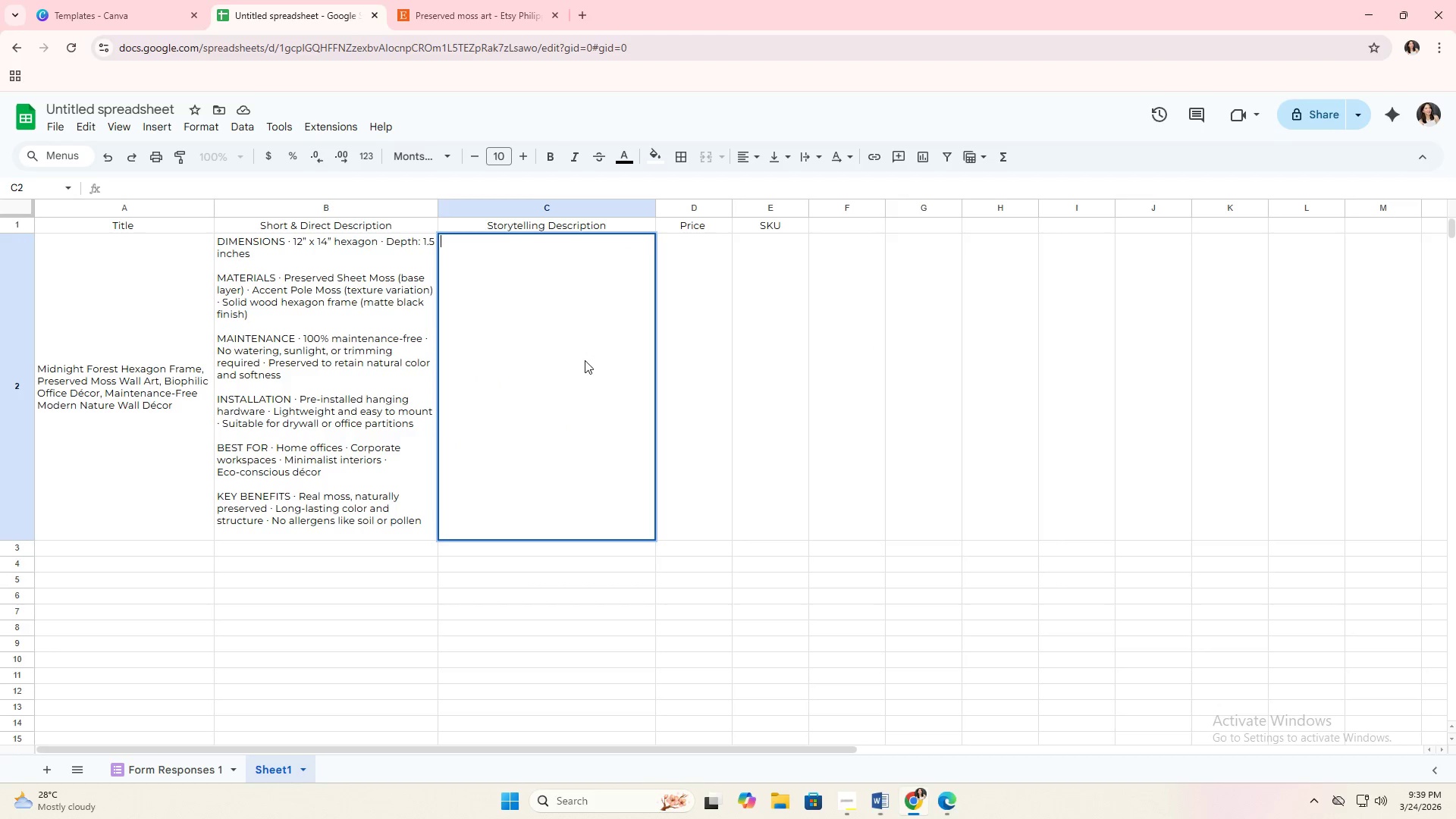 
left_click([585, 359])
 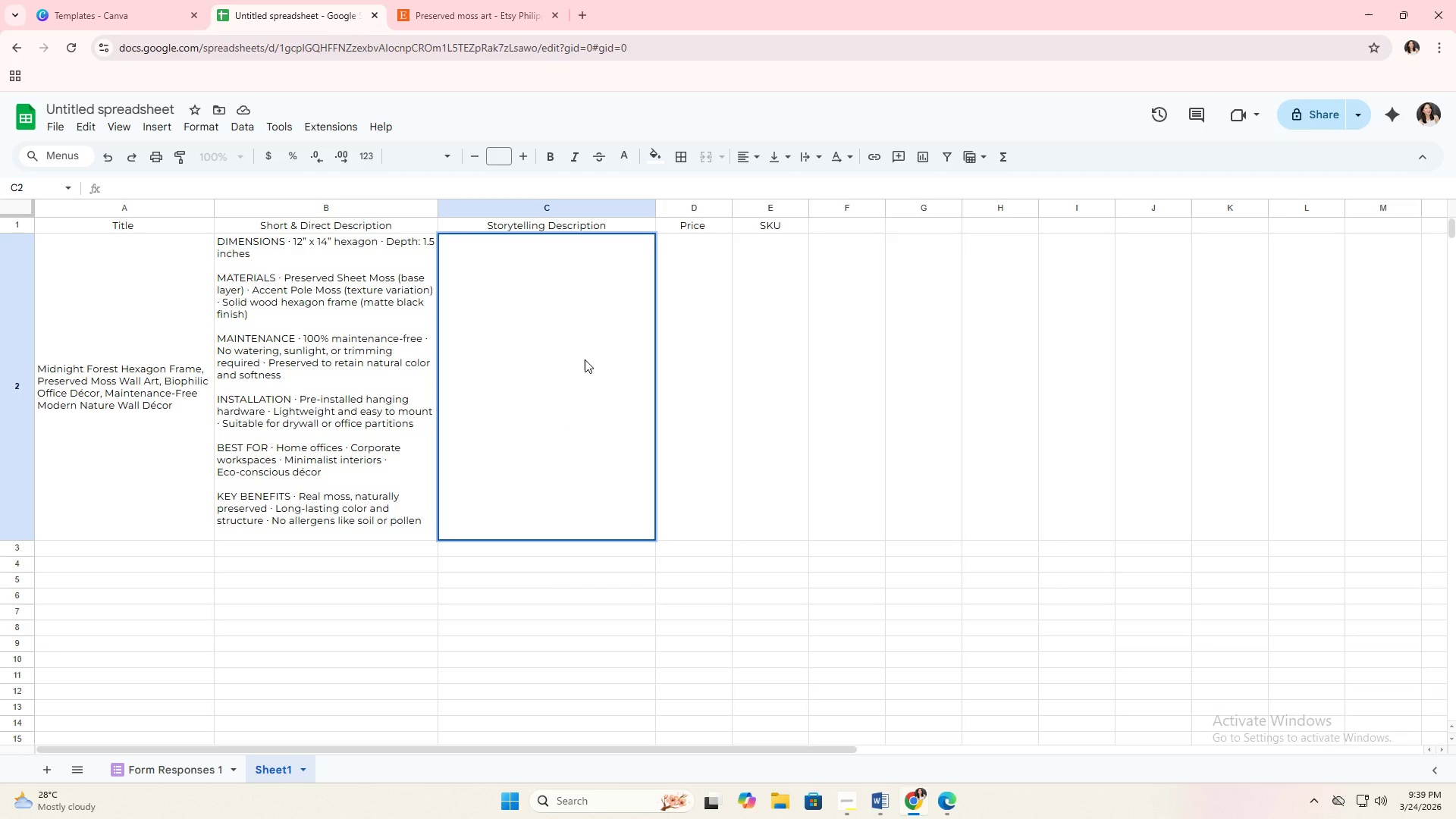 
right_click([585, 359])
 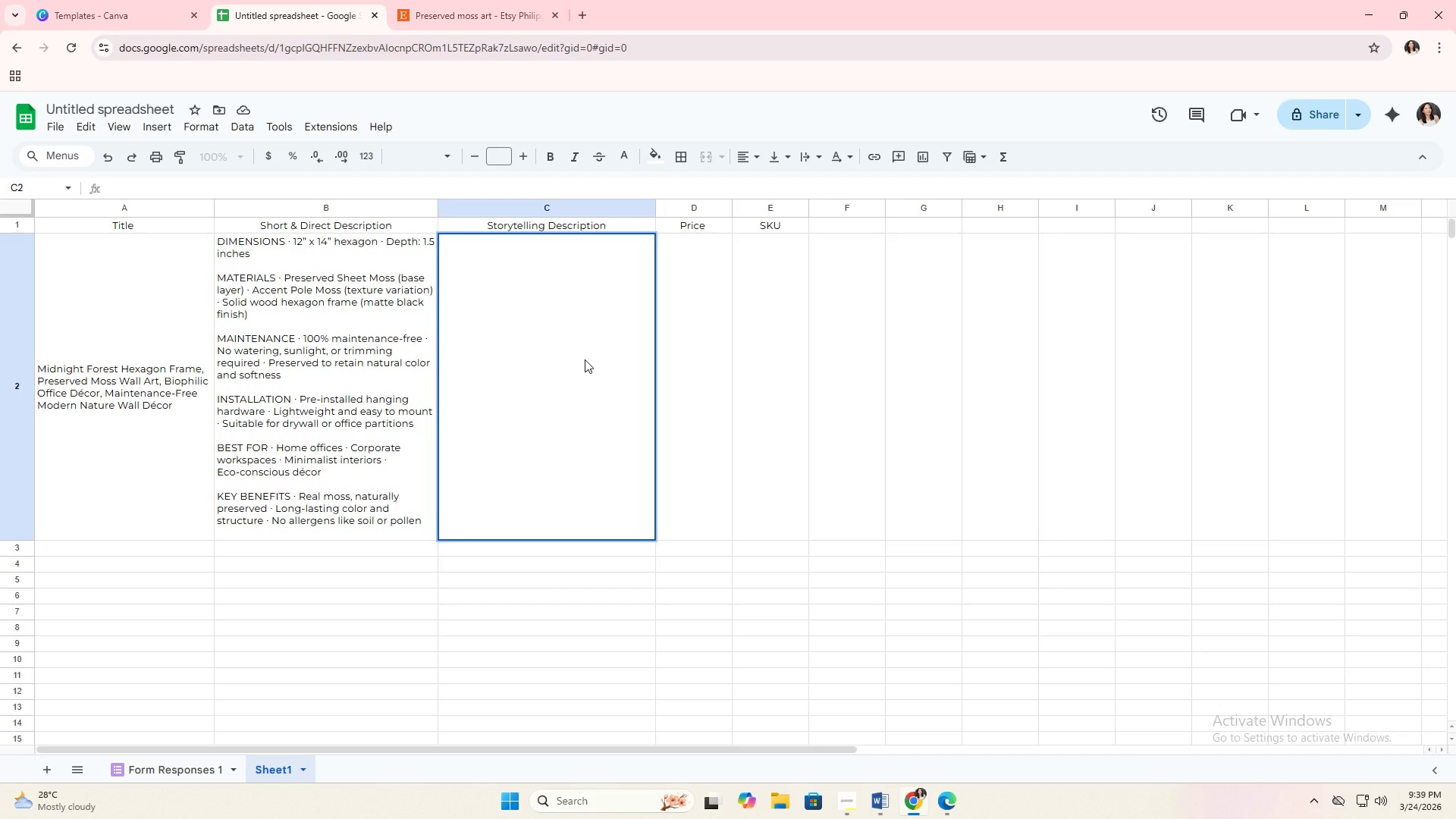 
double_click([585, 359])
 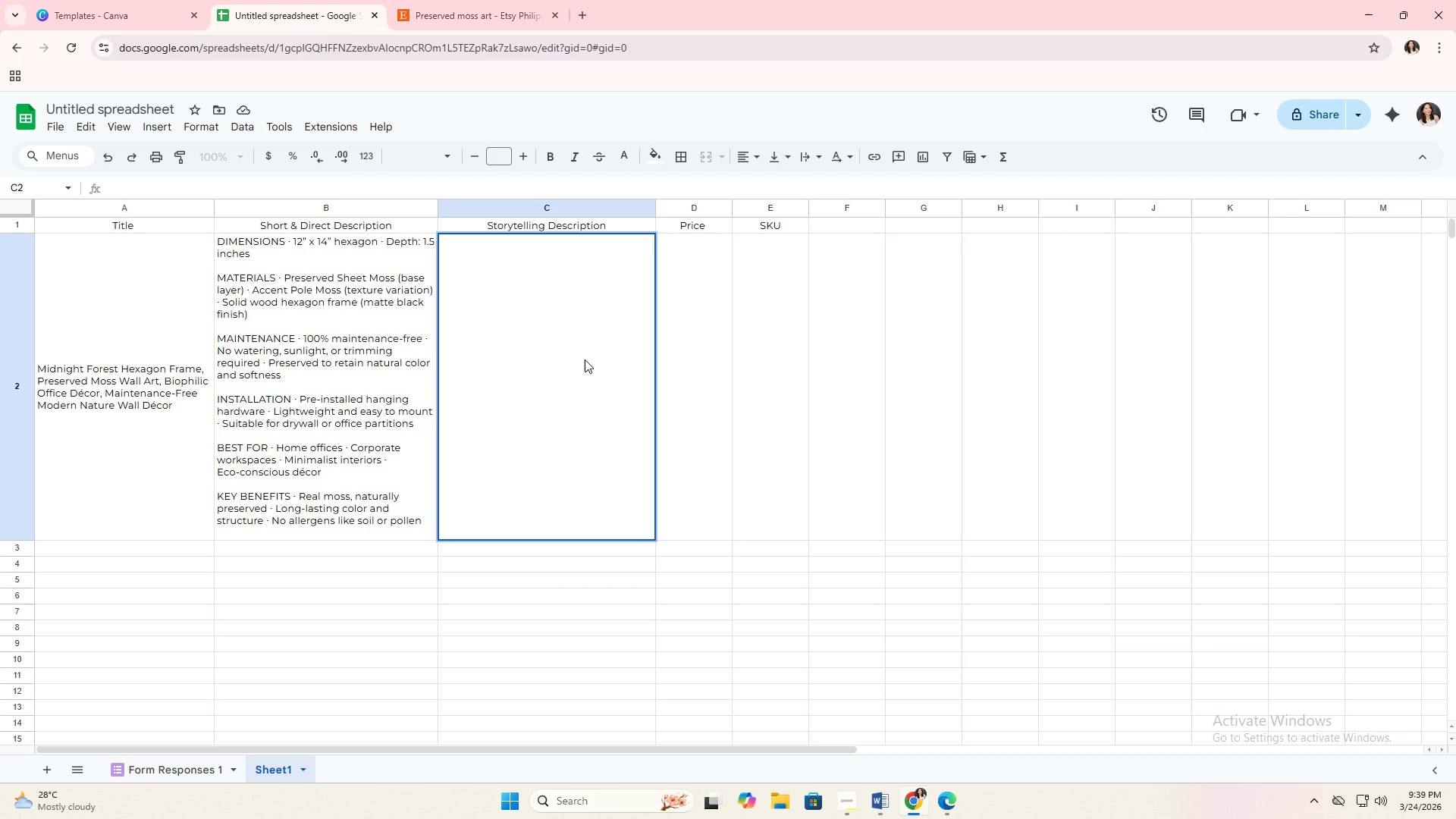 
key(Alt+Control+V)
 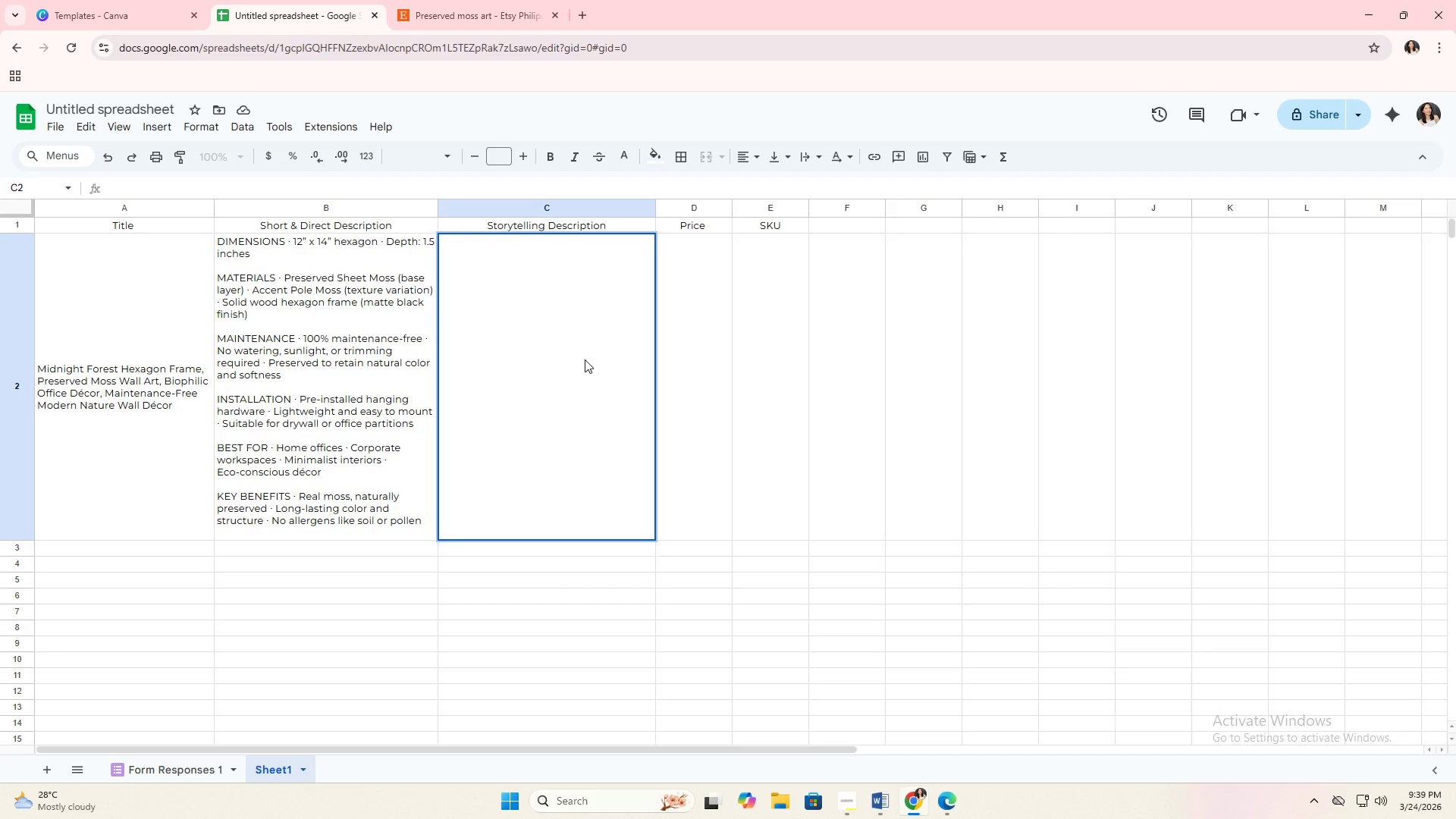 
key(Alt+Control+V)
 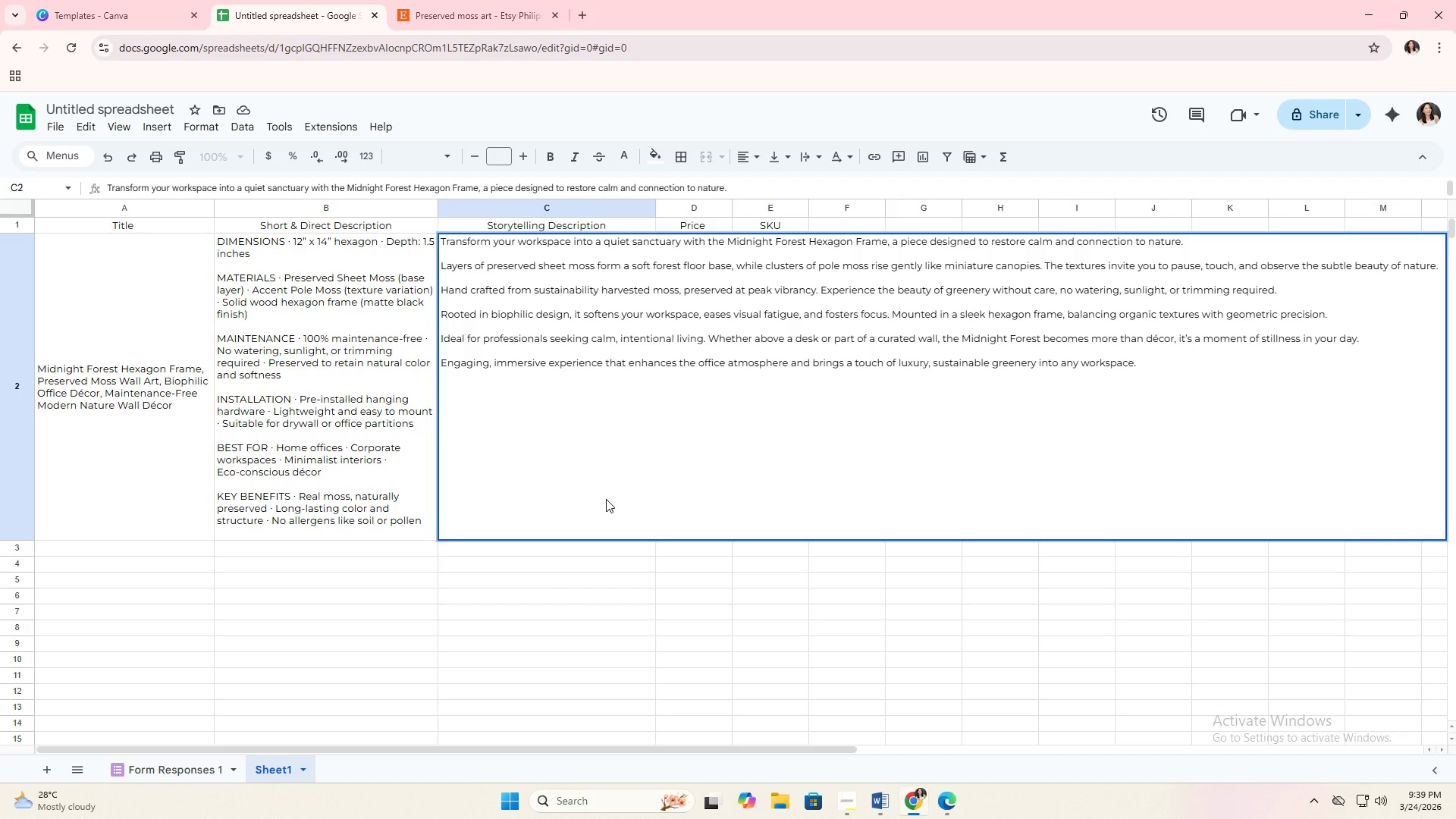 
left_click([582, 548])
 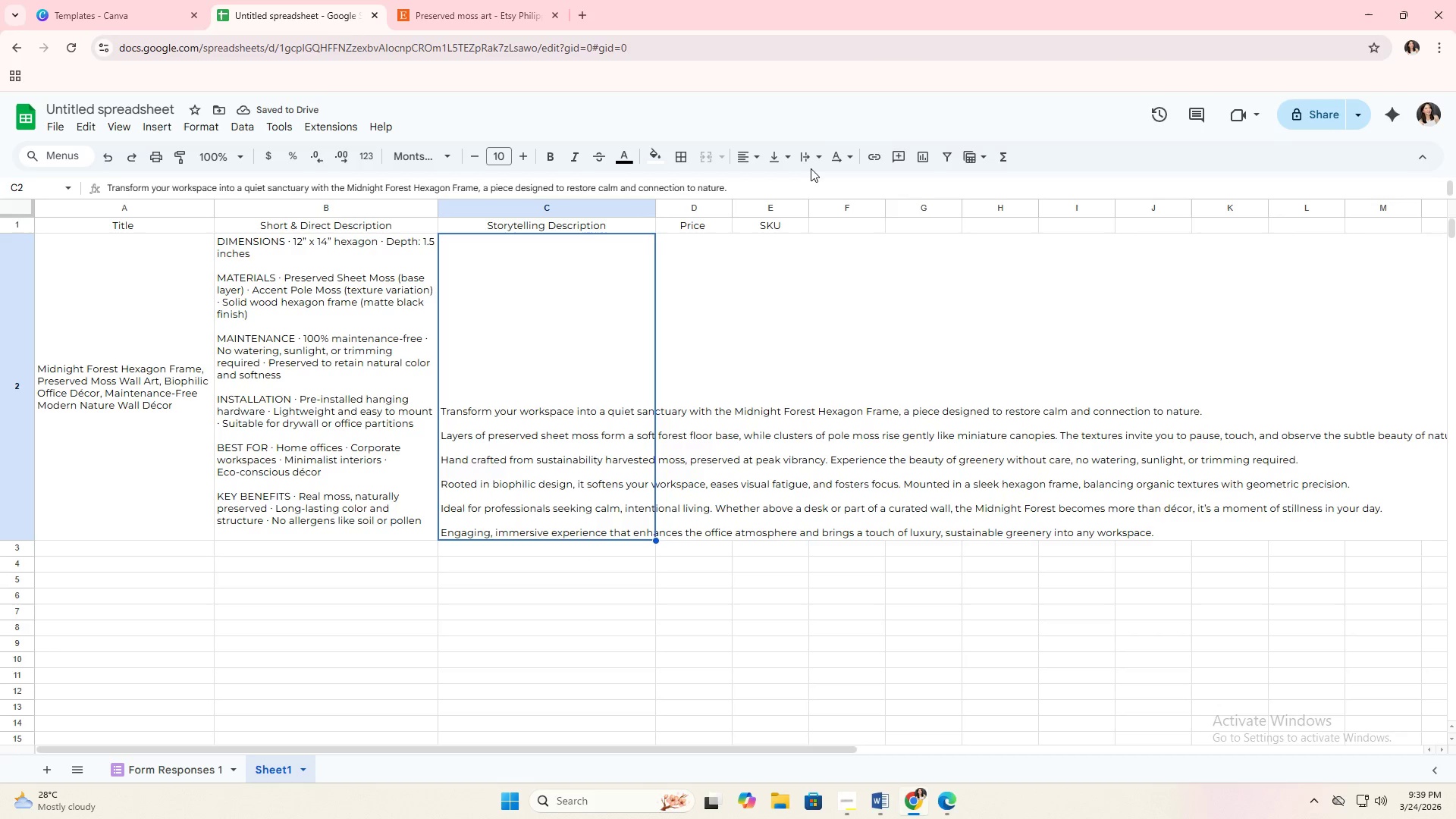 
left_click([805, 162])
 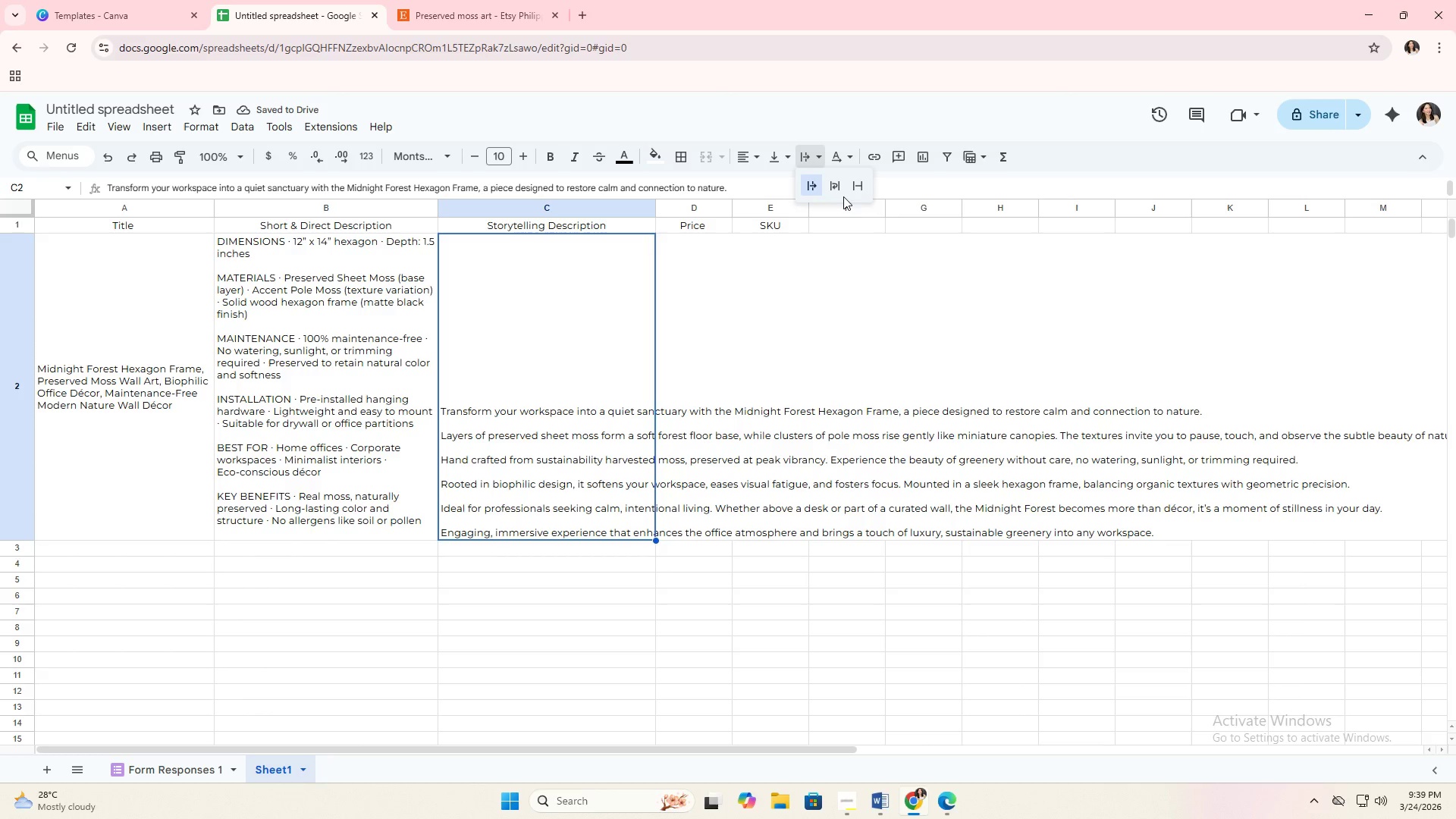 
left_click([839, 191])
 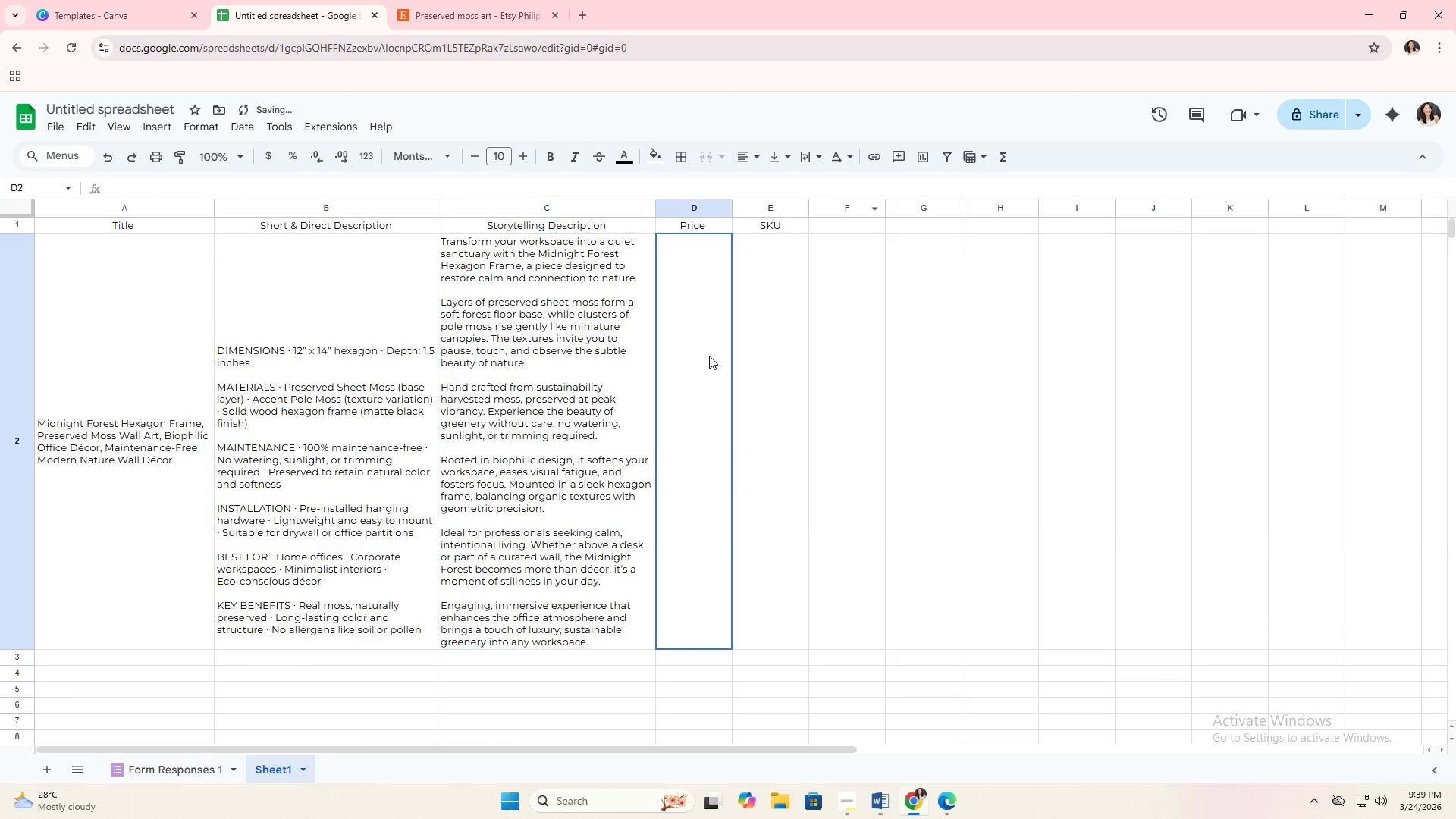 
double_click([603, 377])
 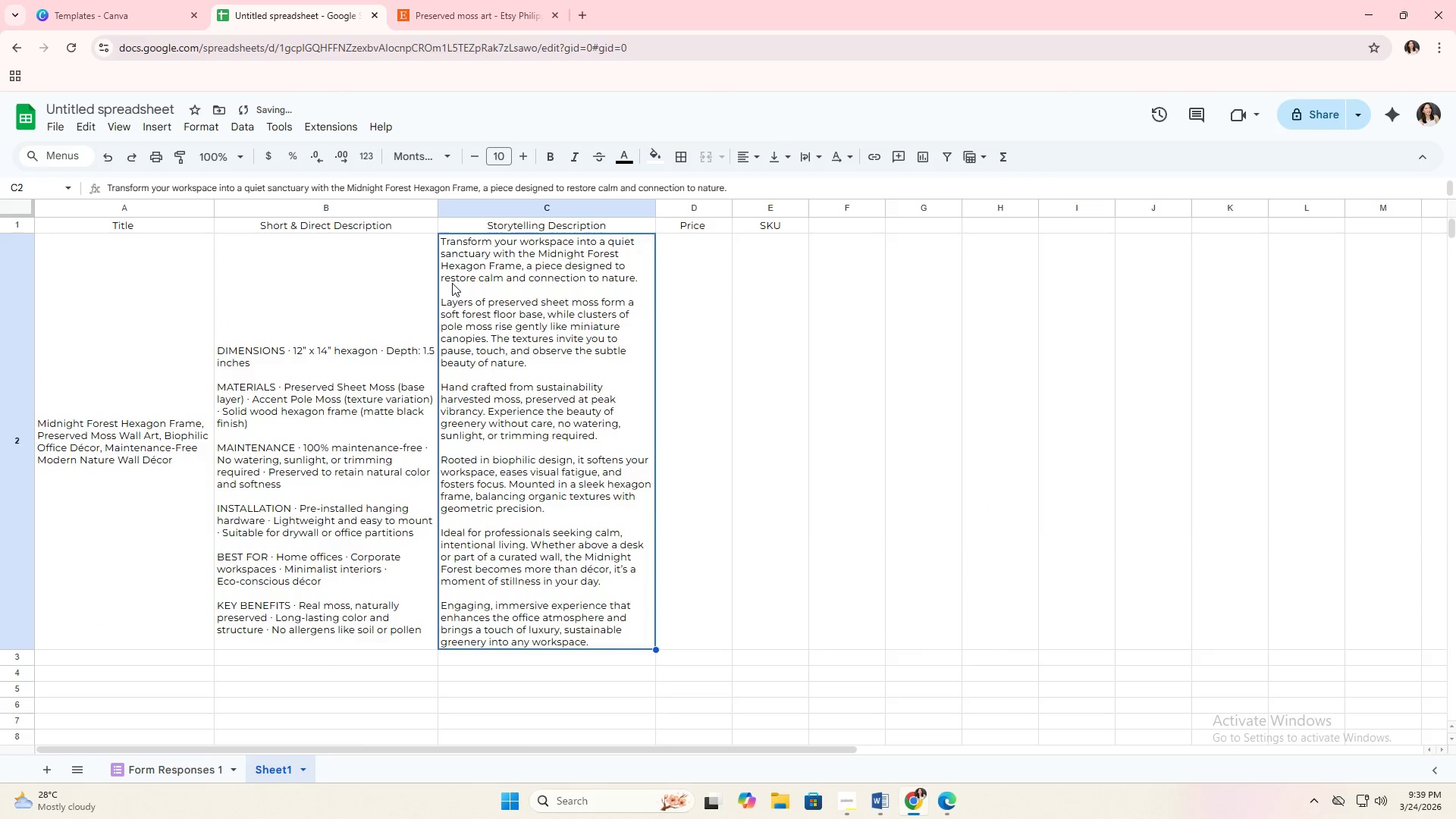 
left_click([344, 328])
 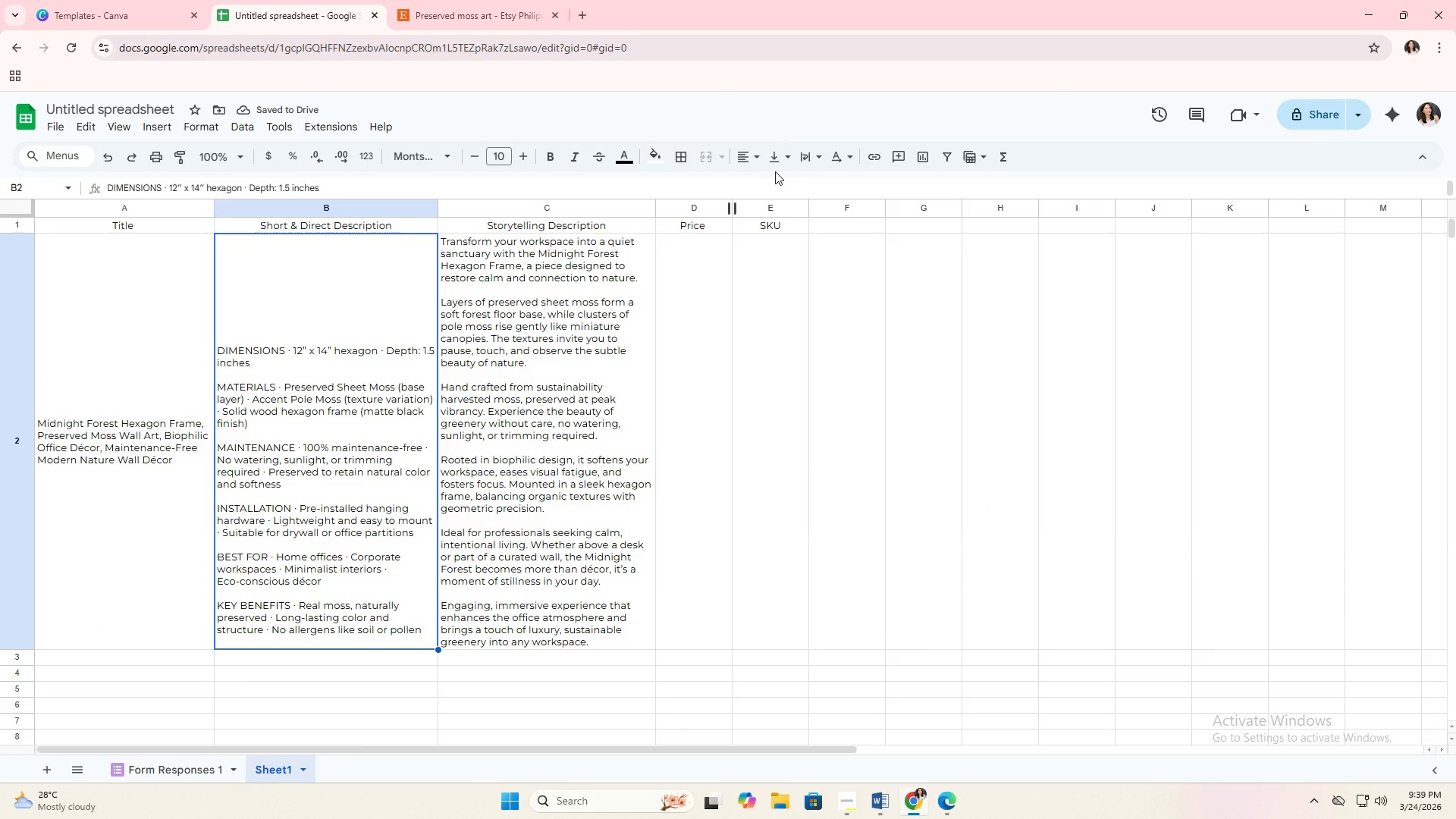 
left_click([742, 162])
 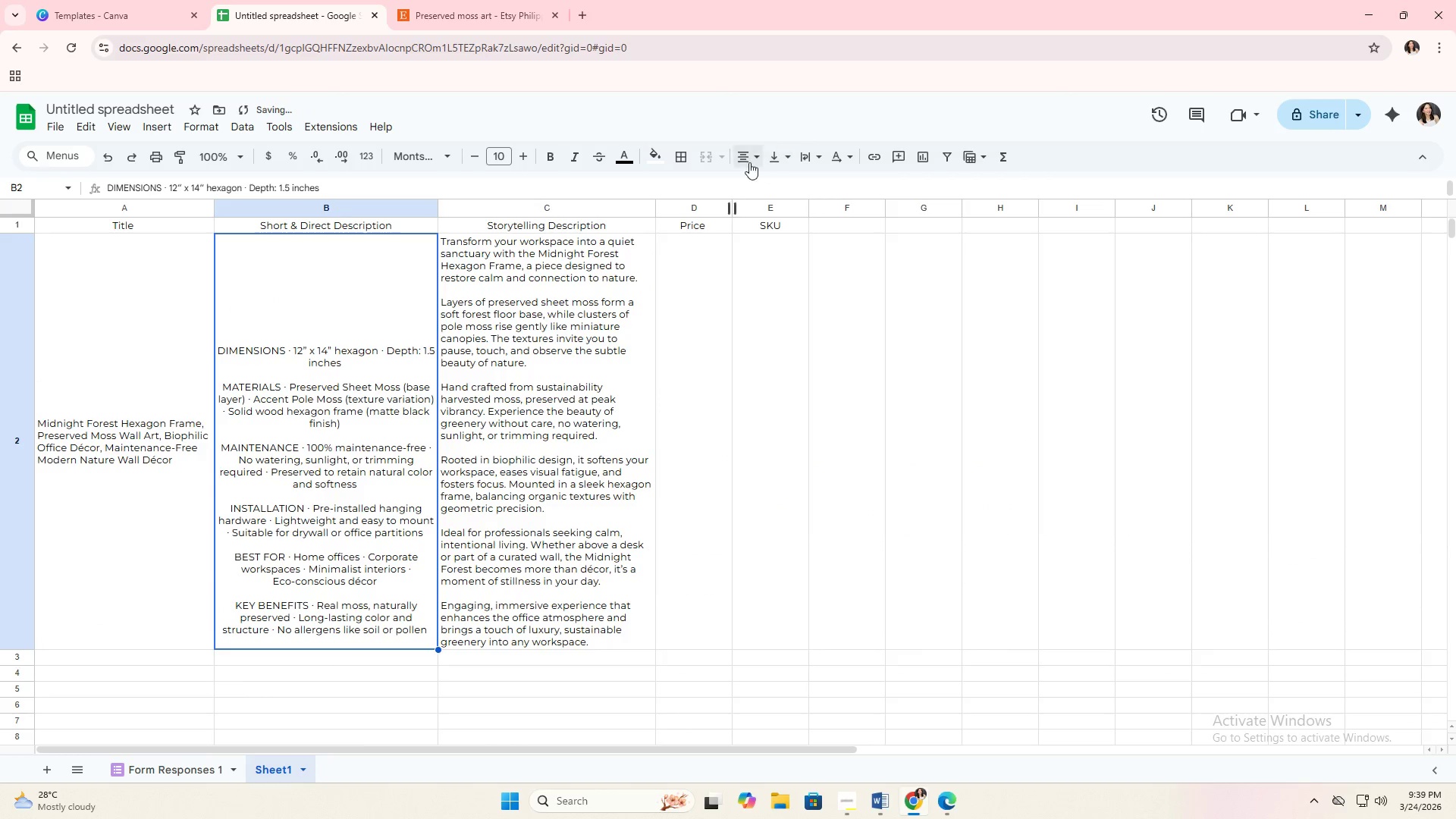 
double_click([754, 183])
 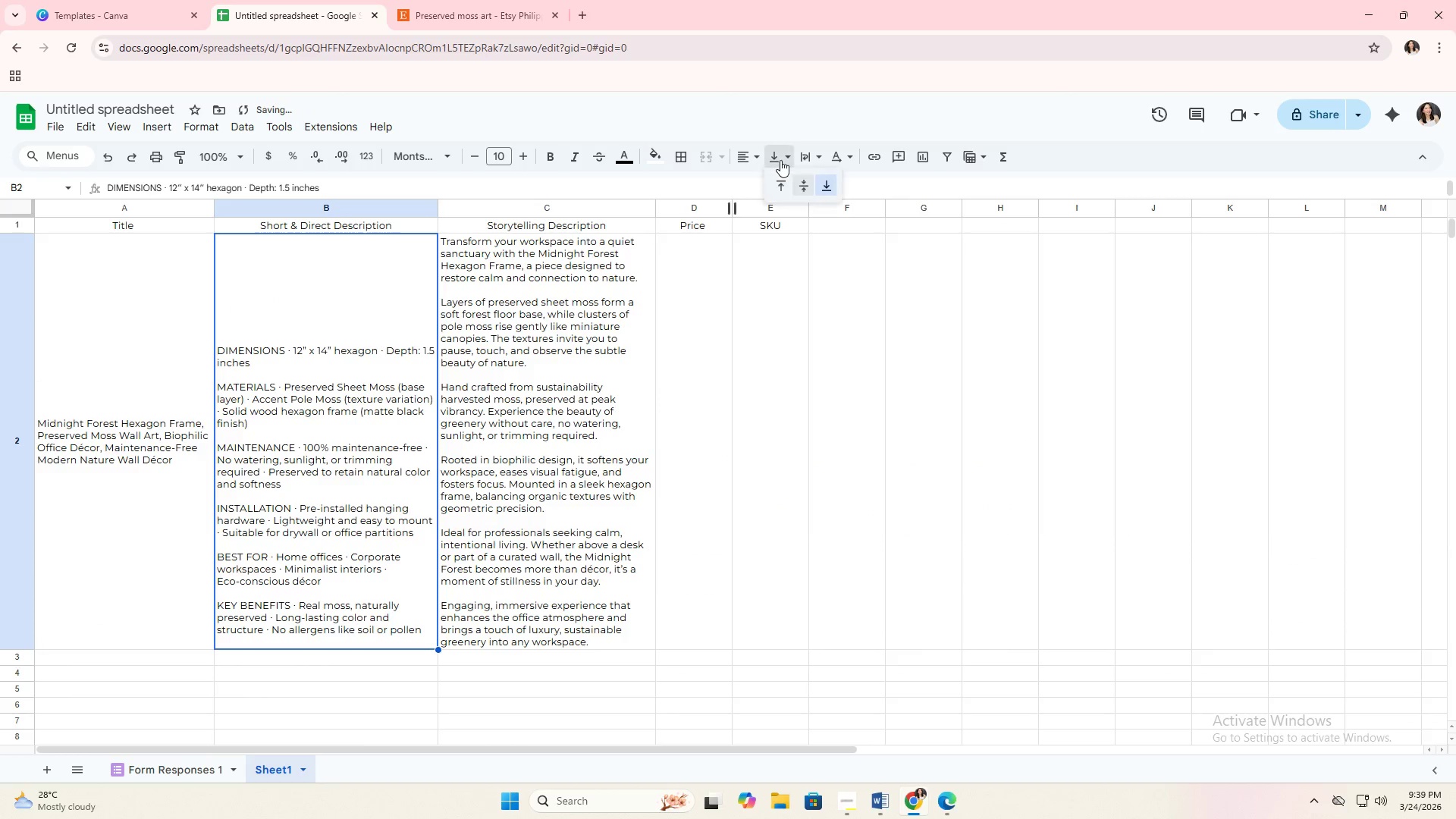 
double_click([805, 193])
 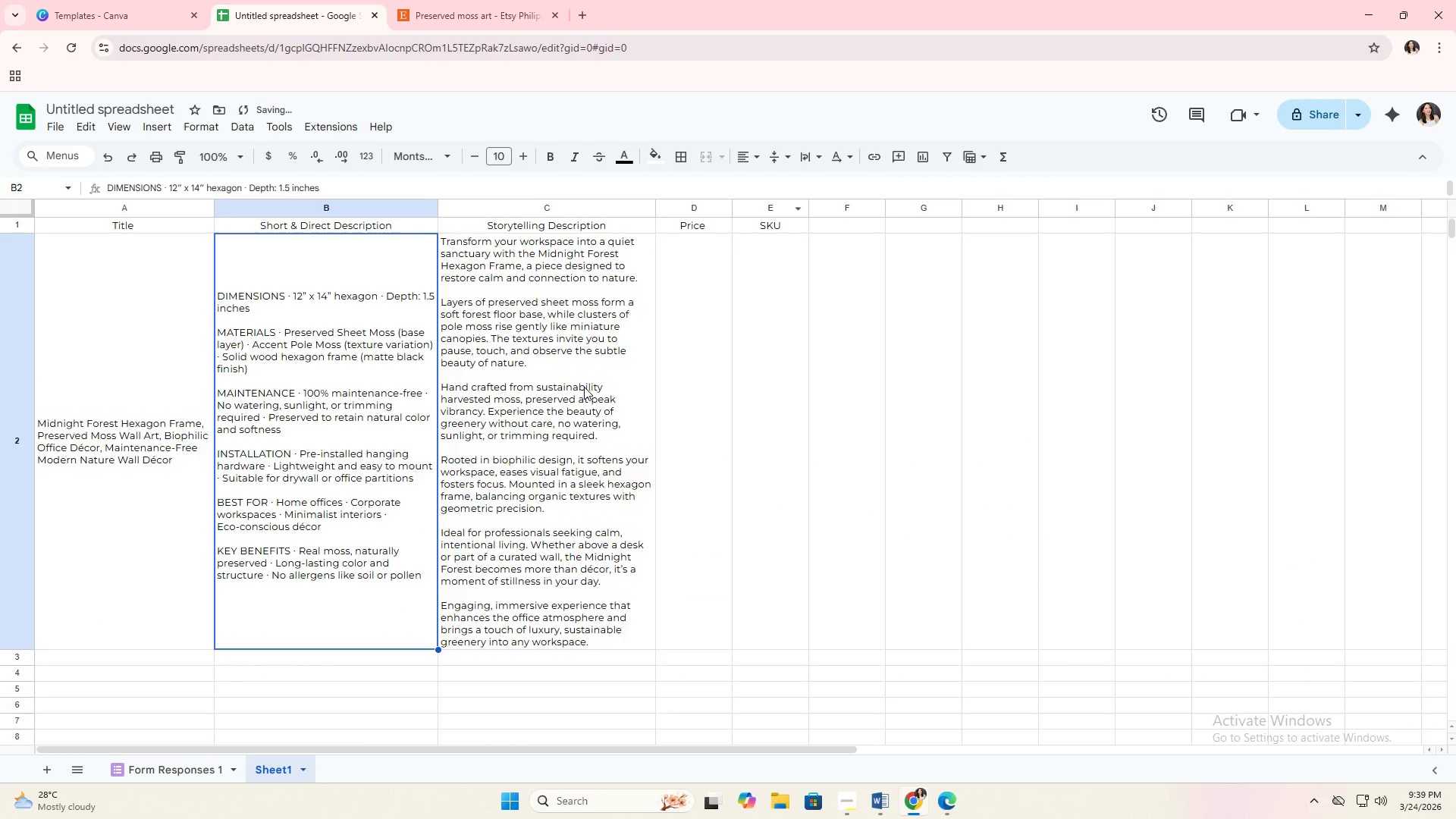 
triple_click([583, 387])
 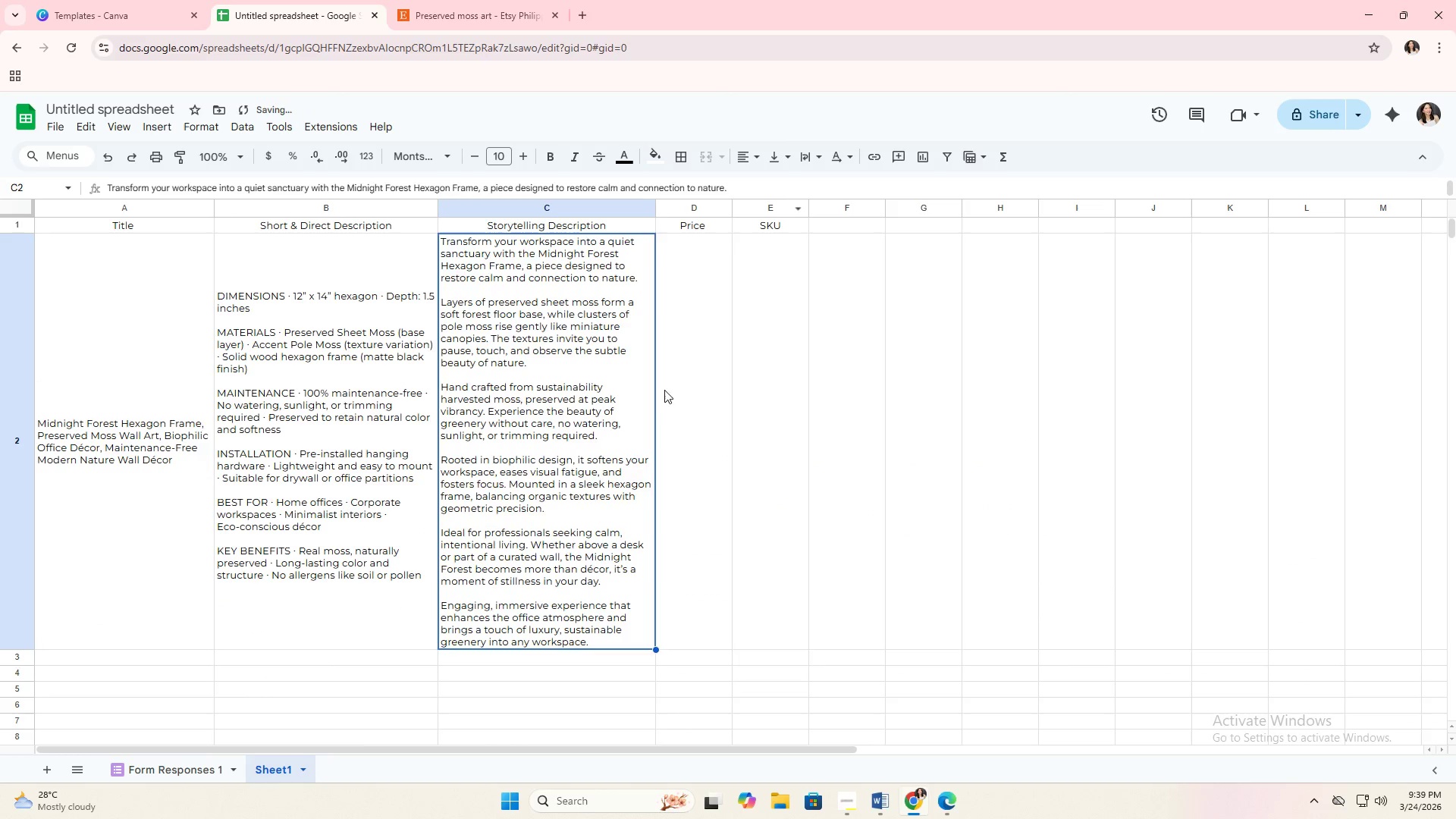 
triple_click([727, 396])
 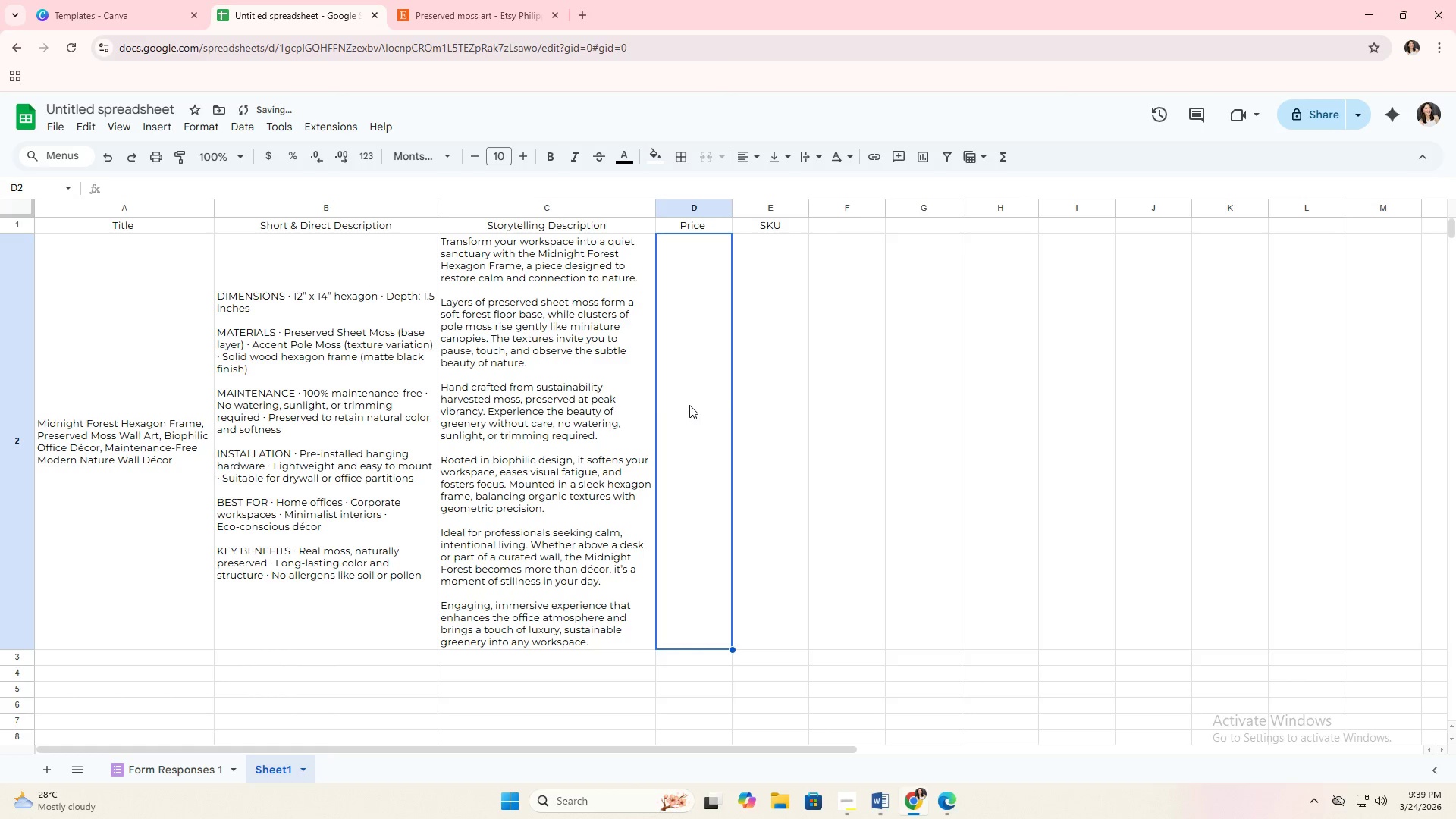 
key(Alt+AltLeft)
 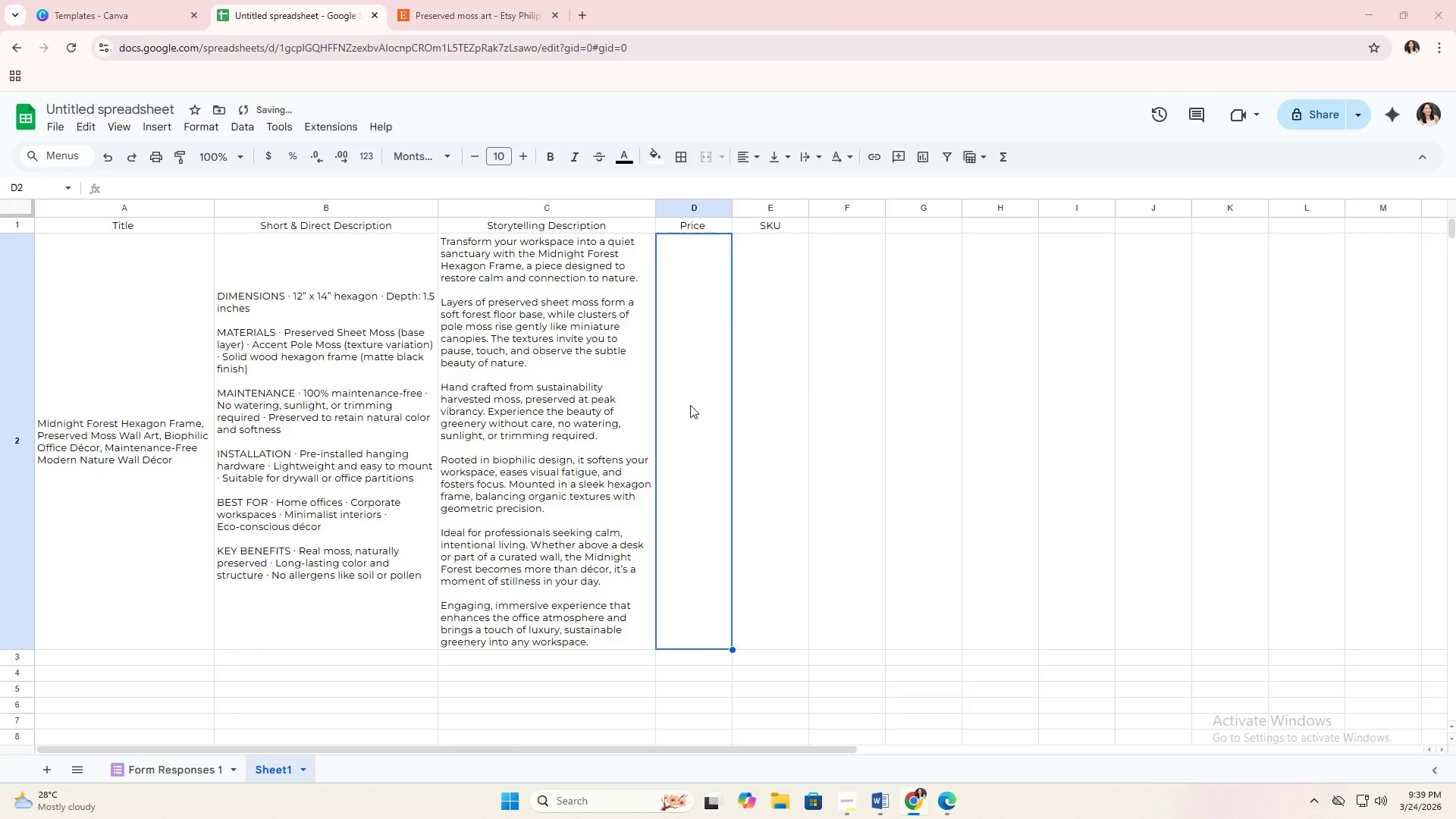 
key(Alt+Tab)
 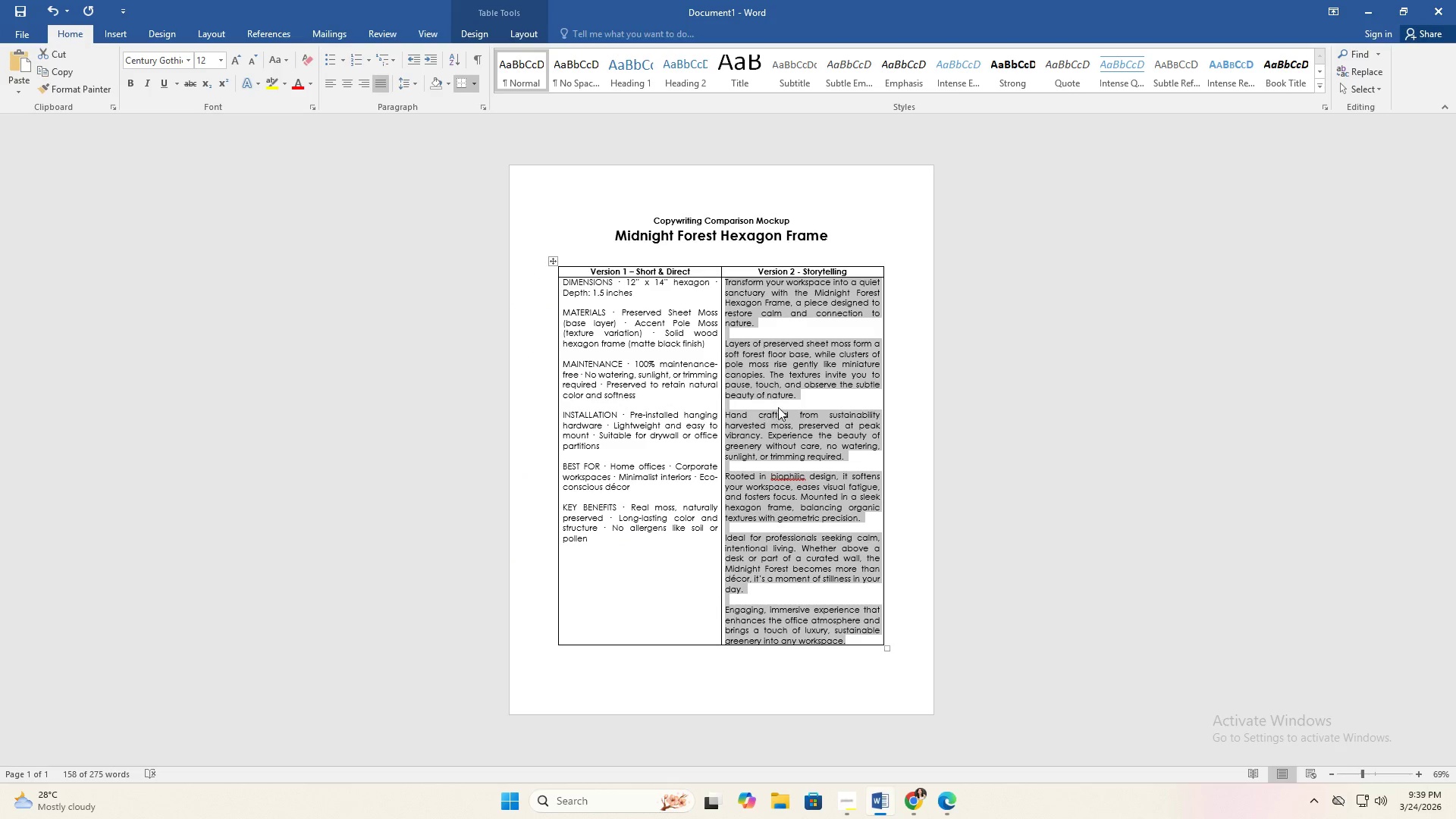 
key(Alt+Tab)
 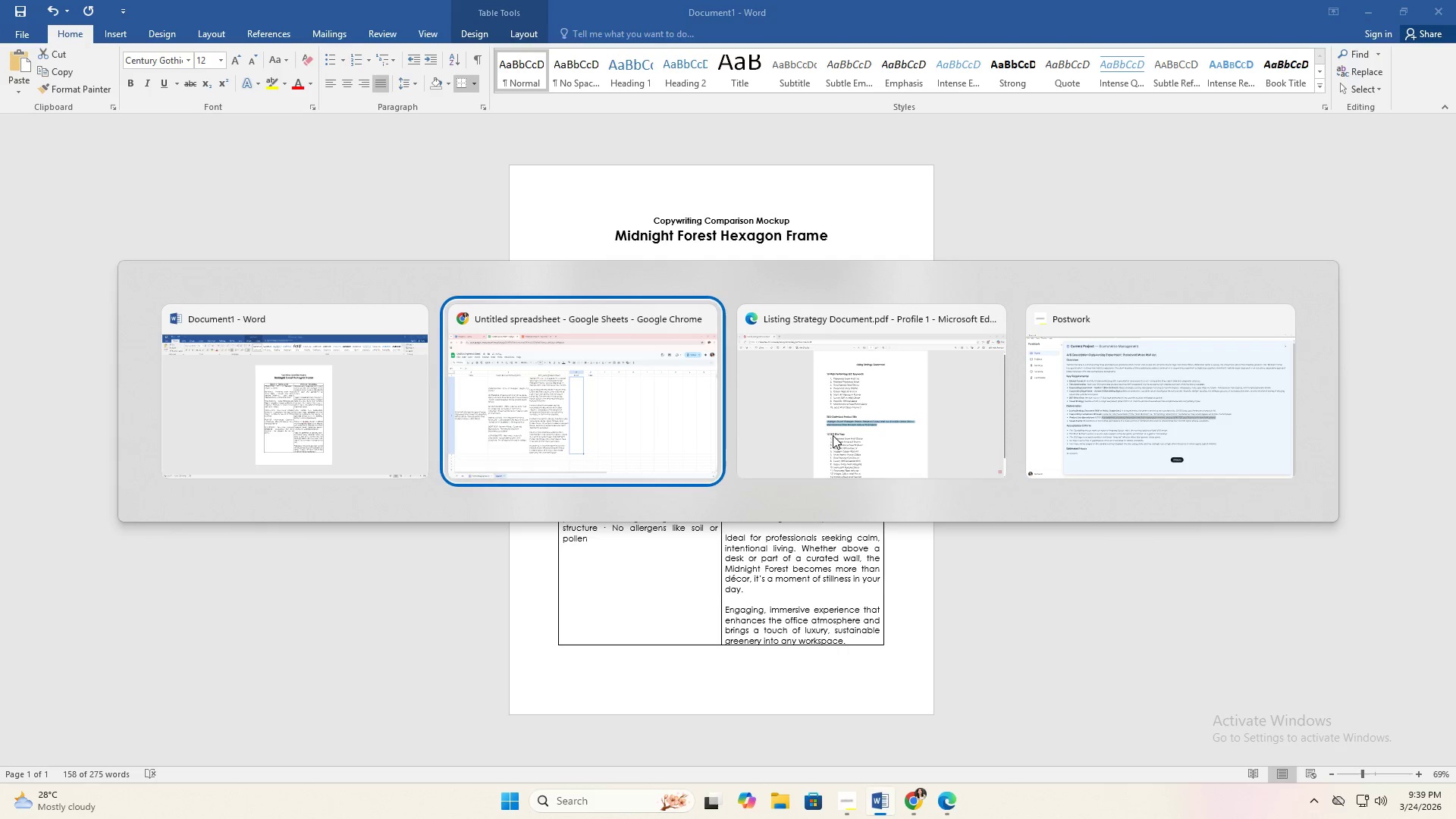 
key(Alt+Tab)
 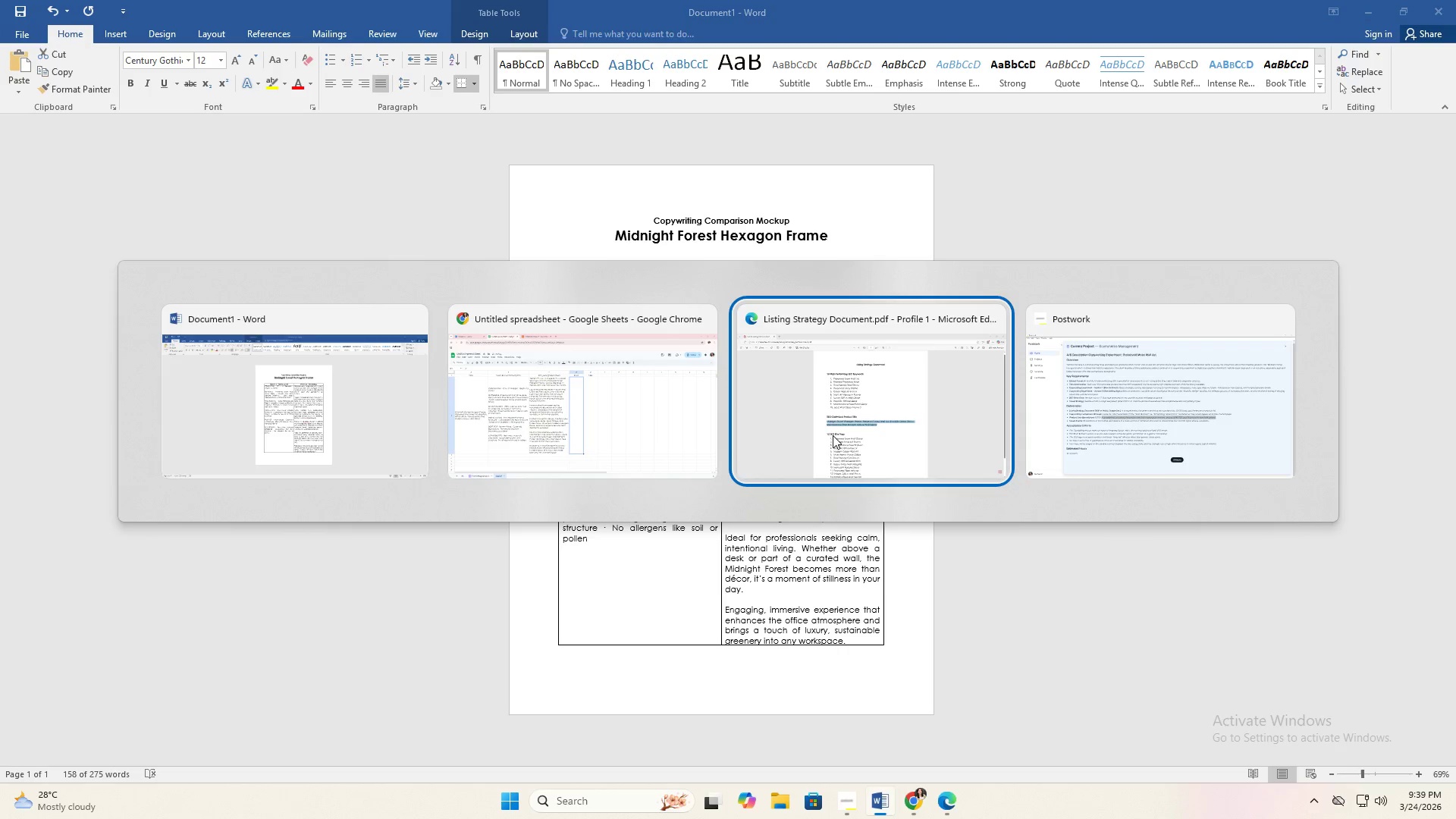 
key(Alt+Tab)